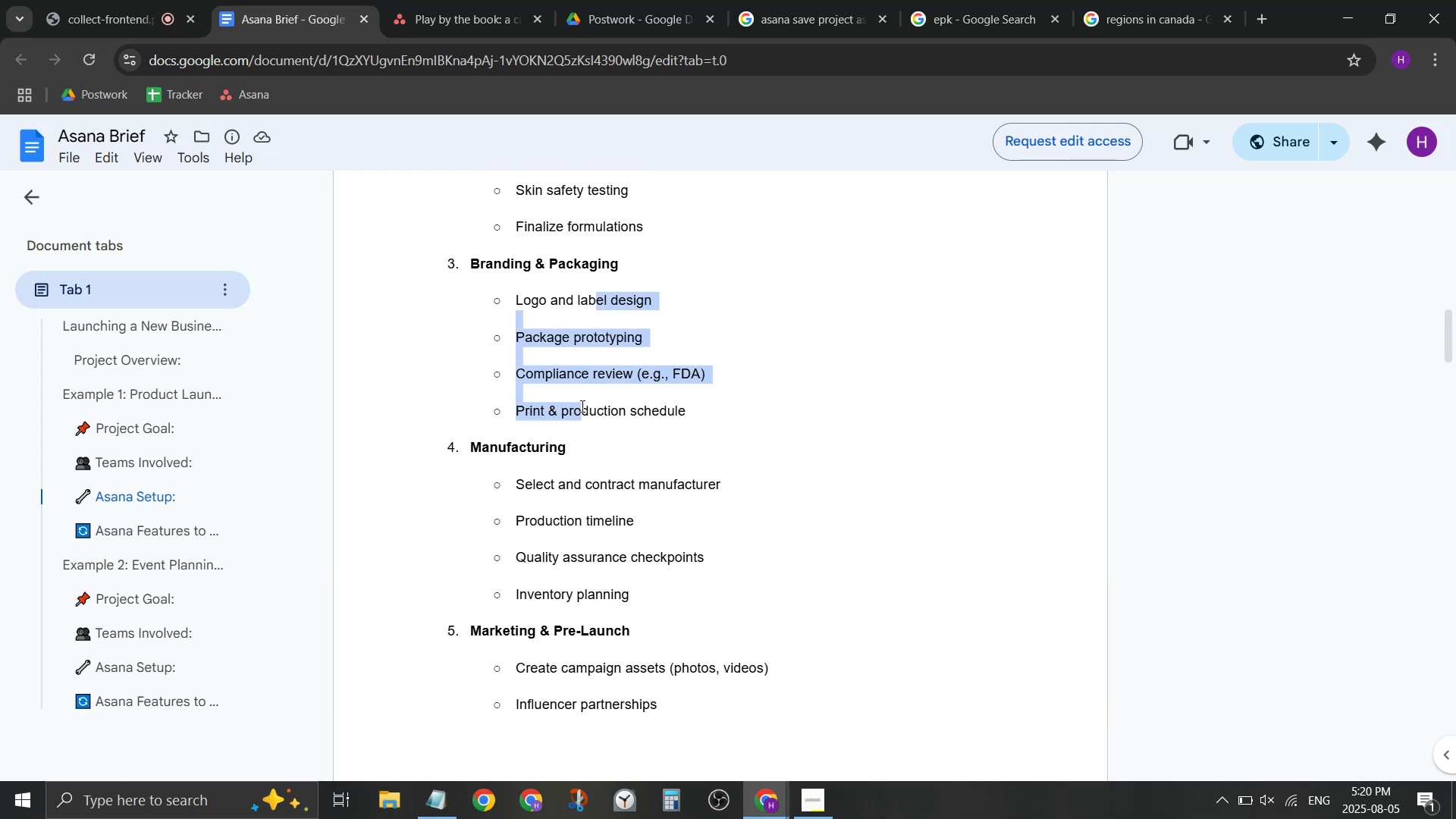 
left_click([581, 406])
 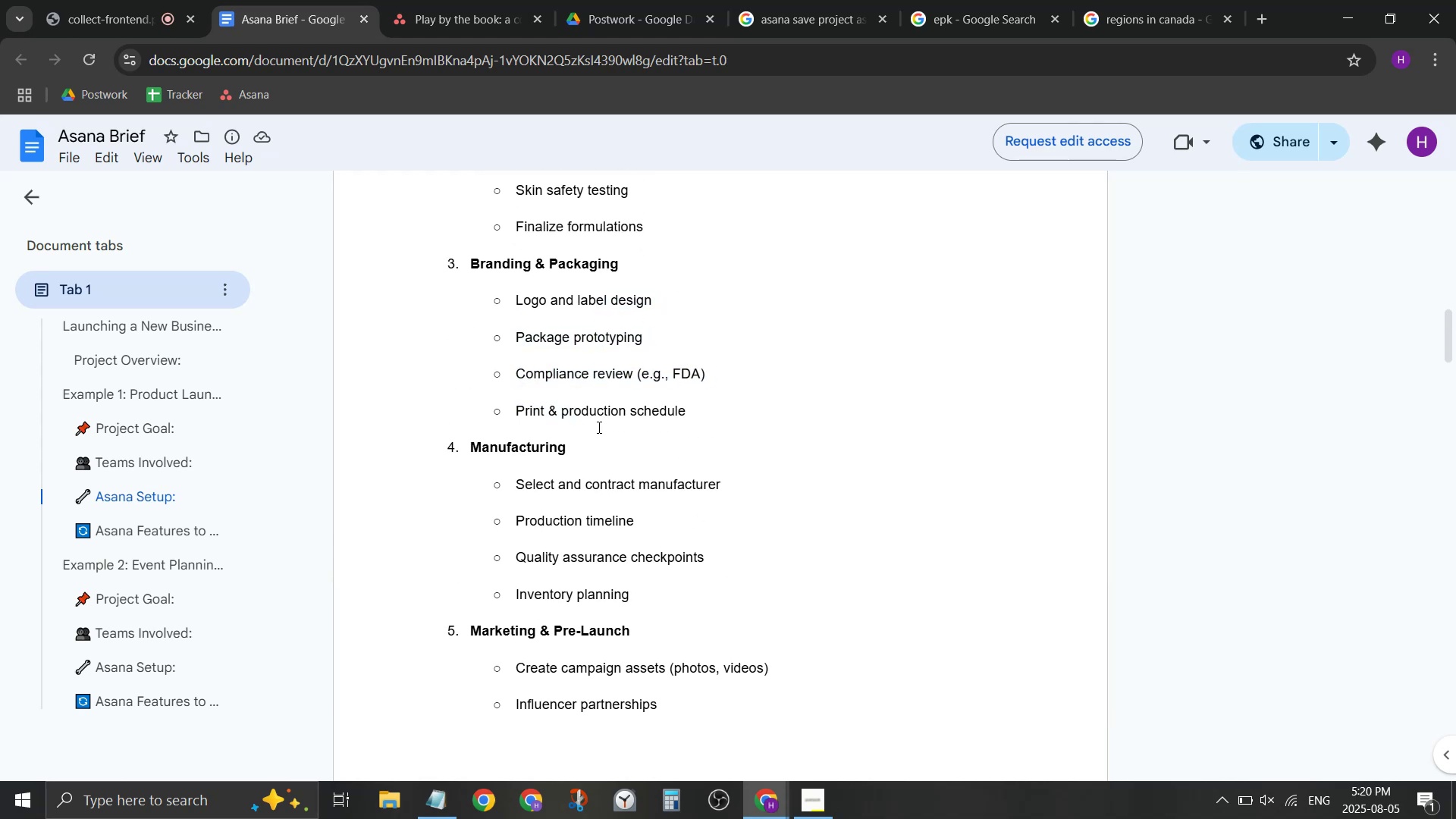 
scroll: coordinate [673, 304], scroll_direction: up, amount: 5.0
 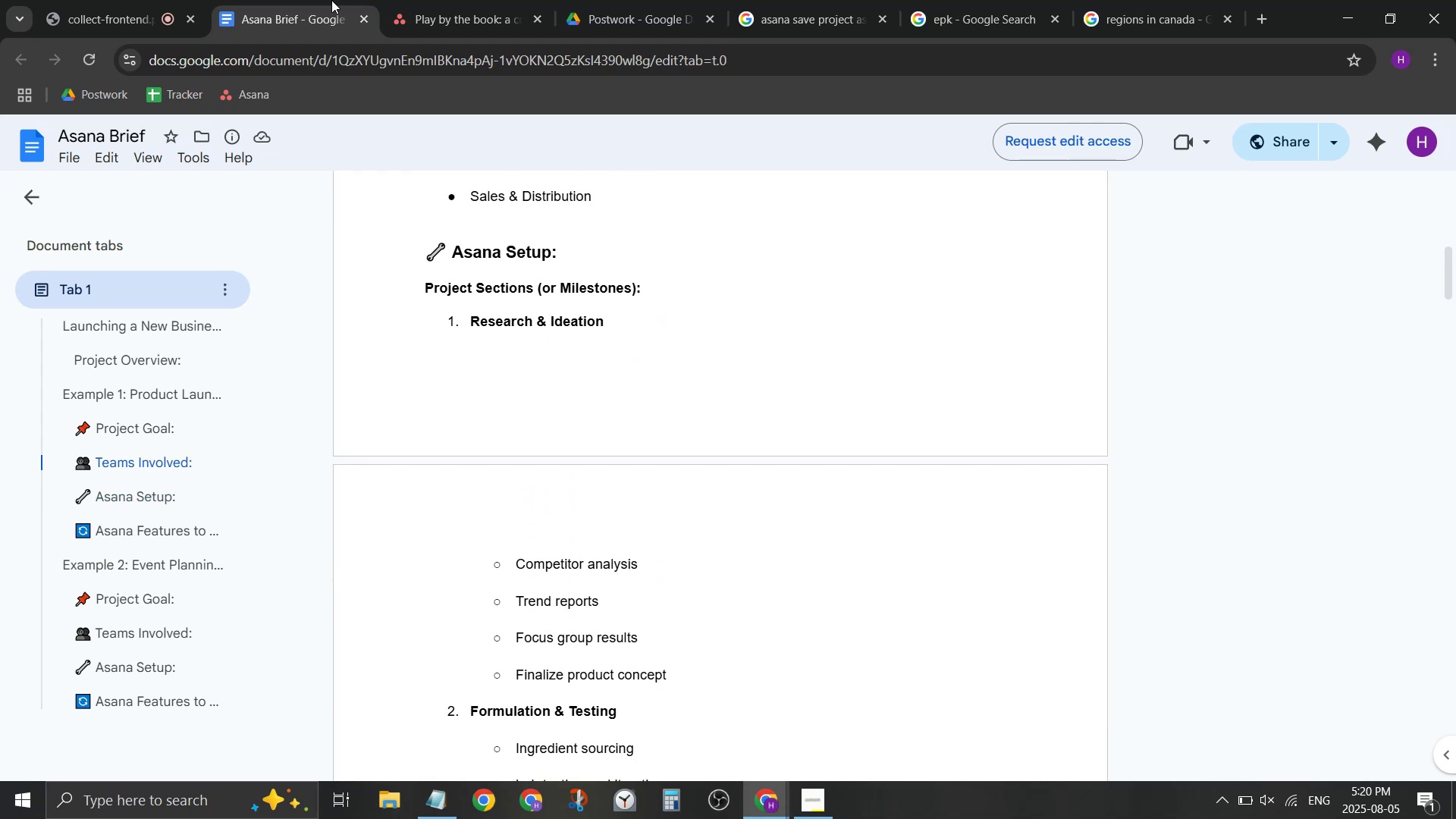 
double_click([402, 0])
 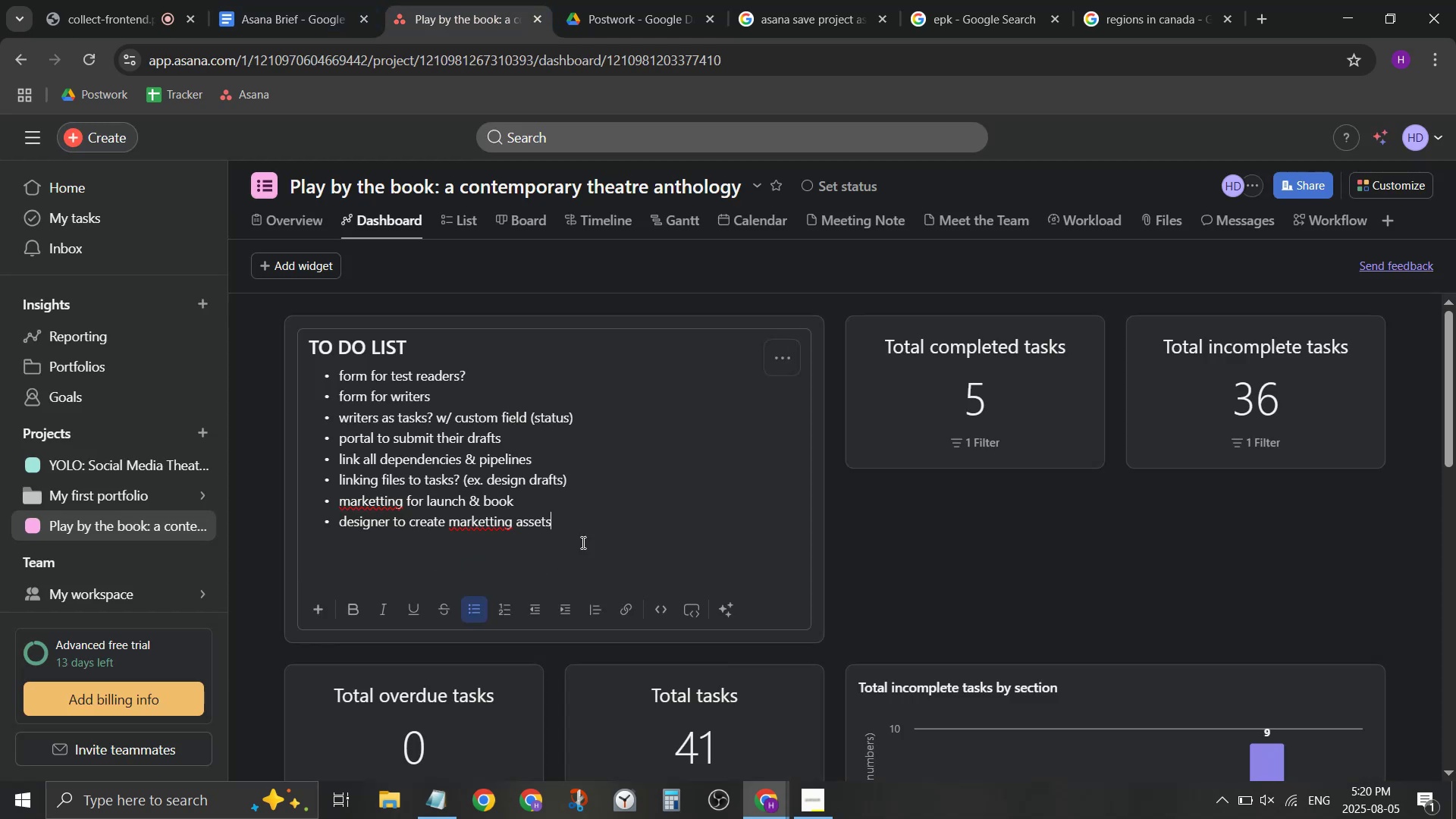 
left_click([597, 530])
 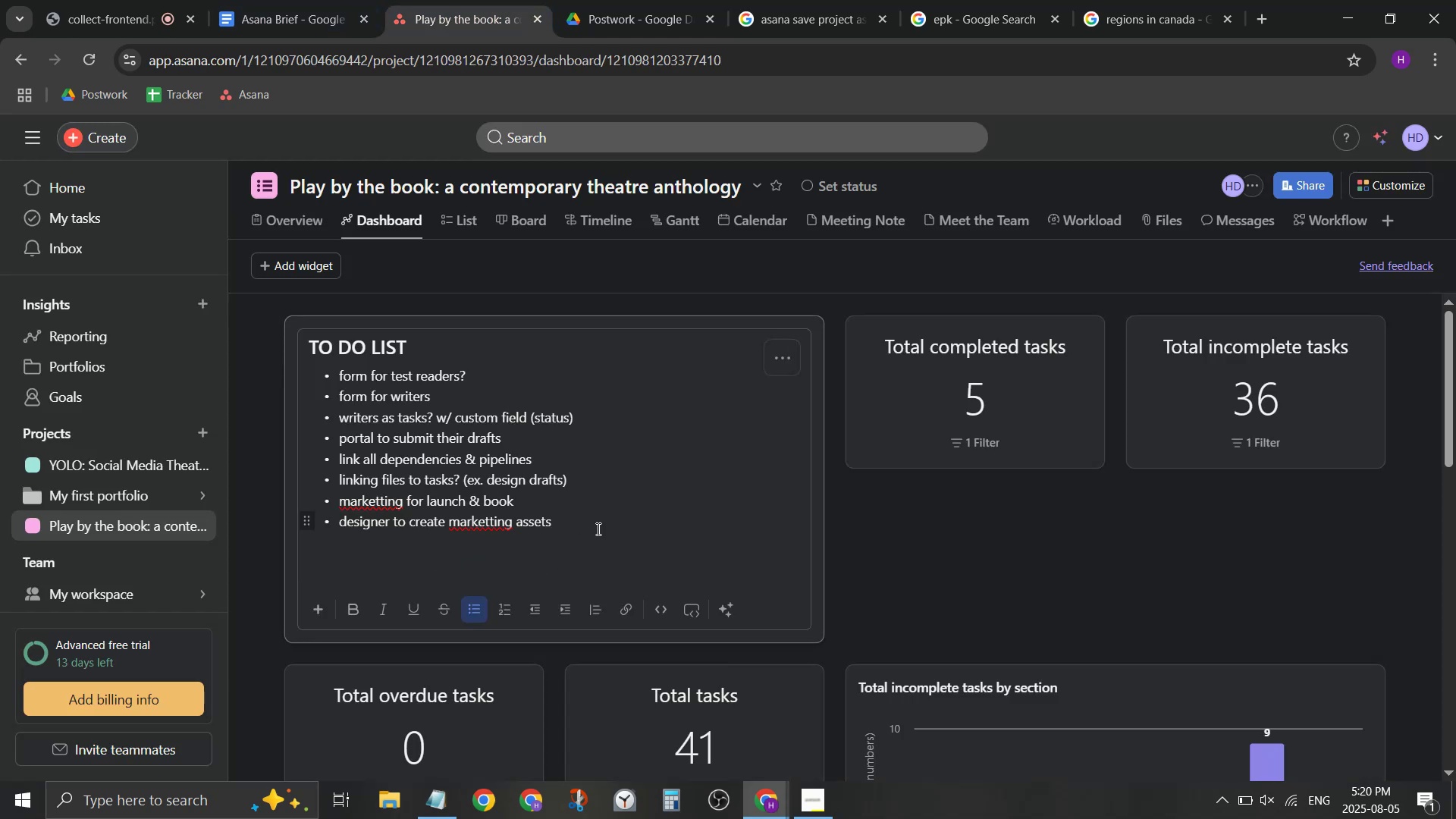 
key(Enter)
 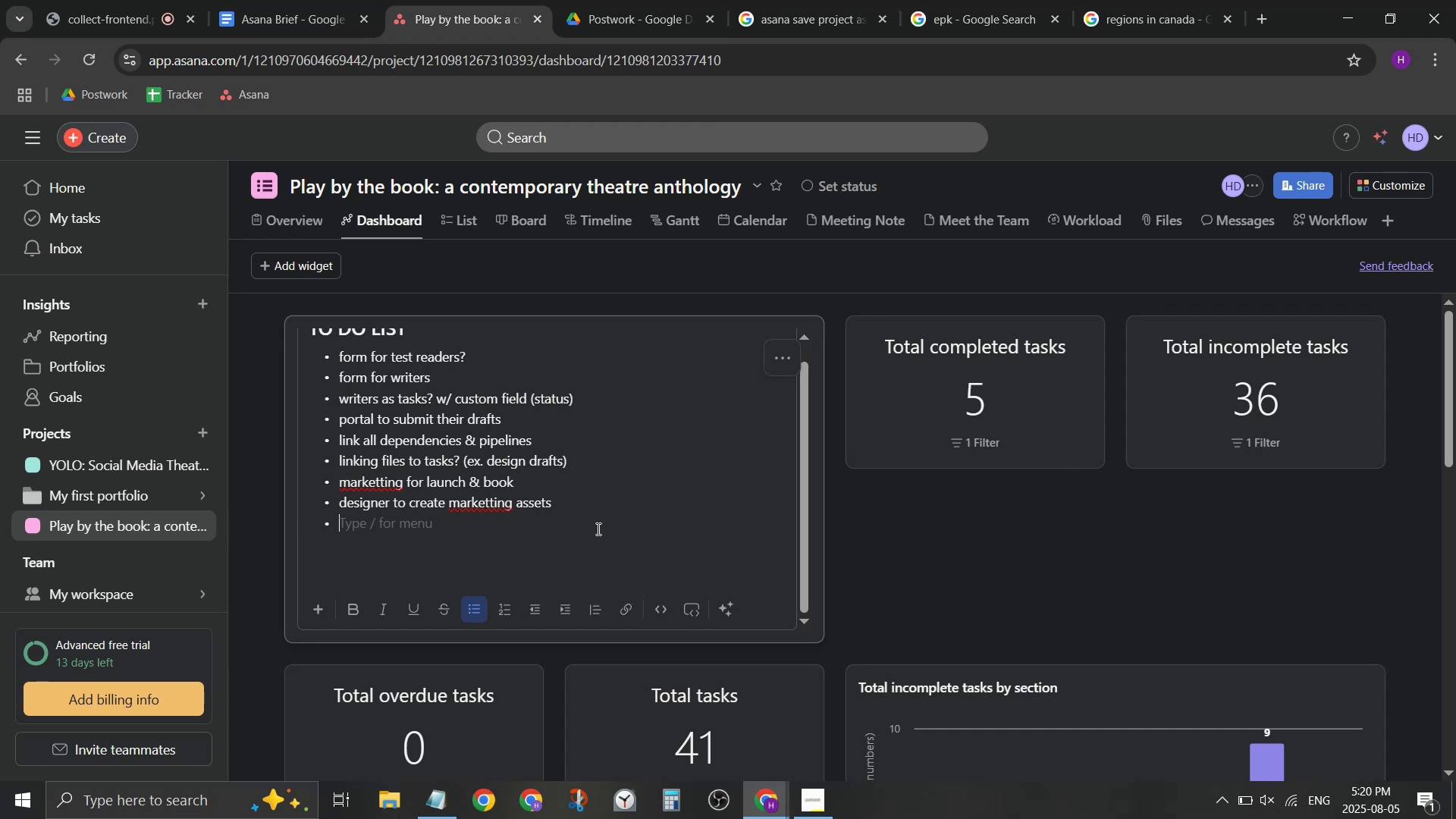 
type(translators? cri)
key(Backspace)
key(Backspace)
key(Backspace)
type(book reviews? theatre ocmp=)
key(Backspace)
key(Backspace)
key(Backspace)
key(Backspace)
key(Backspace)
type(companies> )
key(Backspace)
type(? PR)
key(Backspace)
type(PR)
 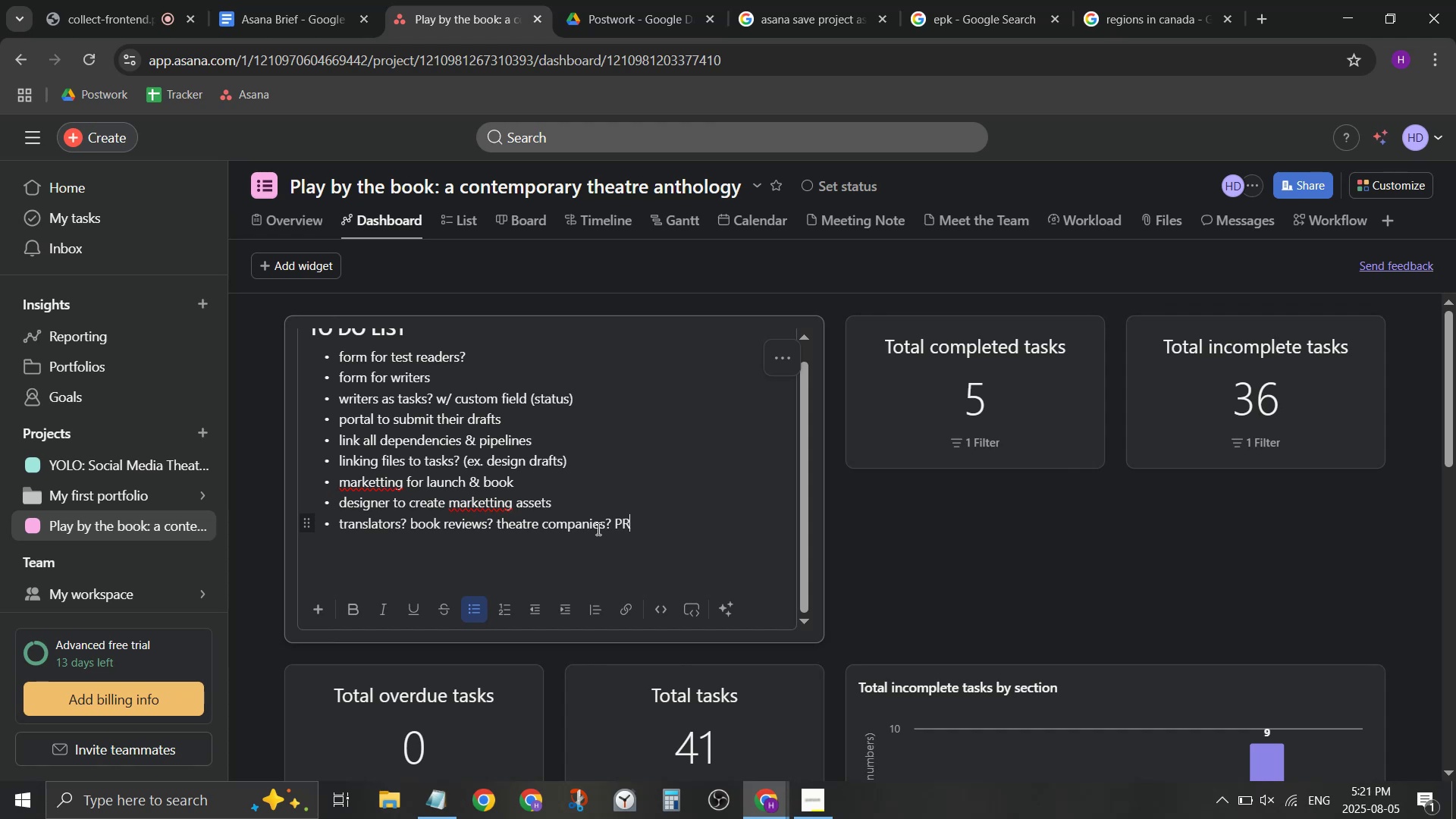 
key(Enter)
 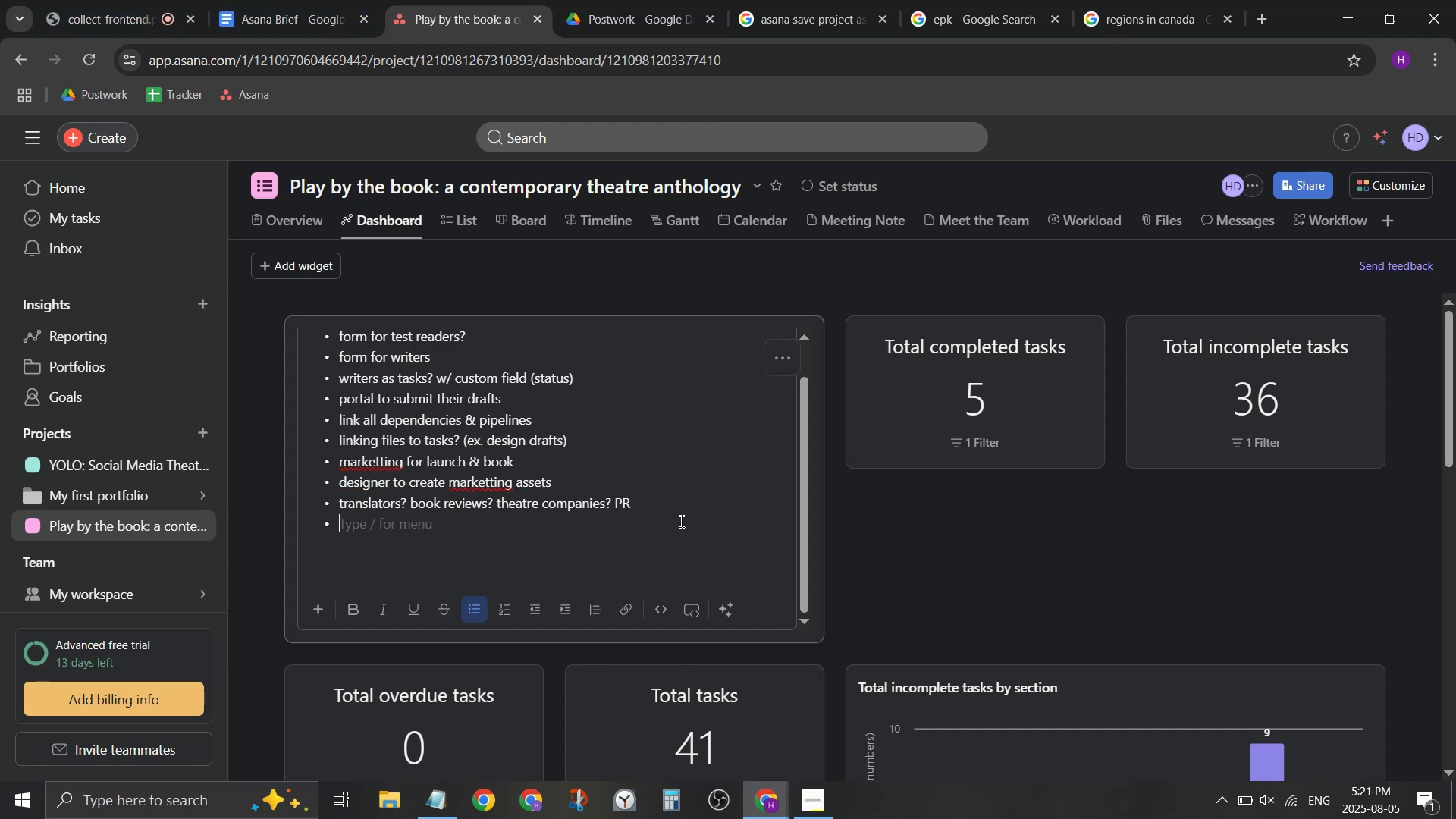 
left_click([614, 503])
 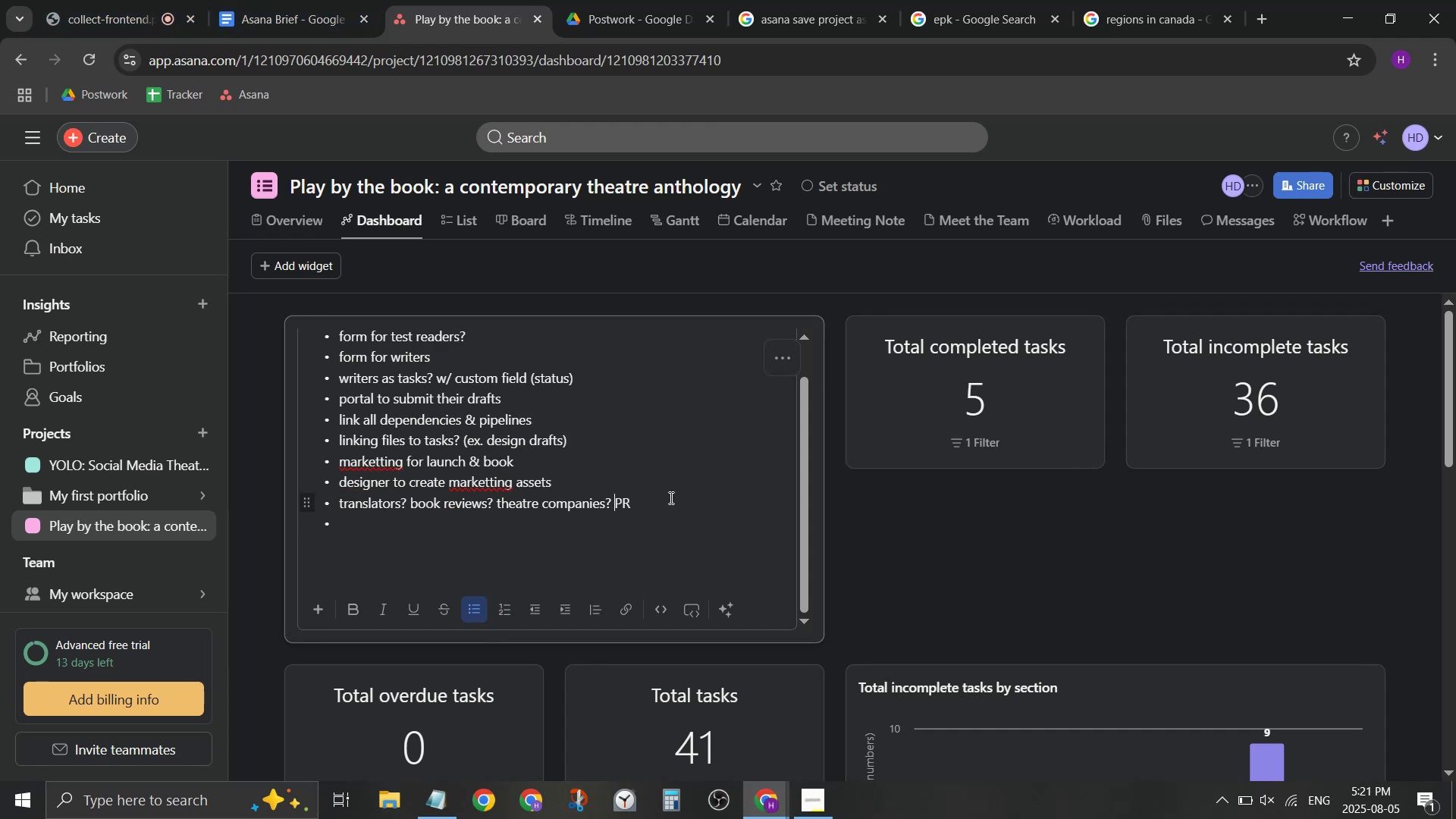 
type(cone)
key(Backspace)
type(ferences? )
 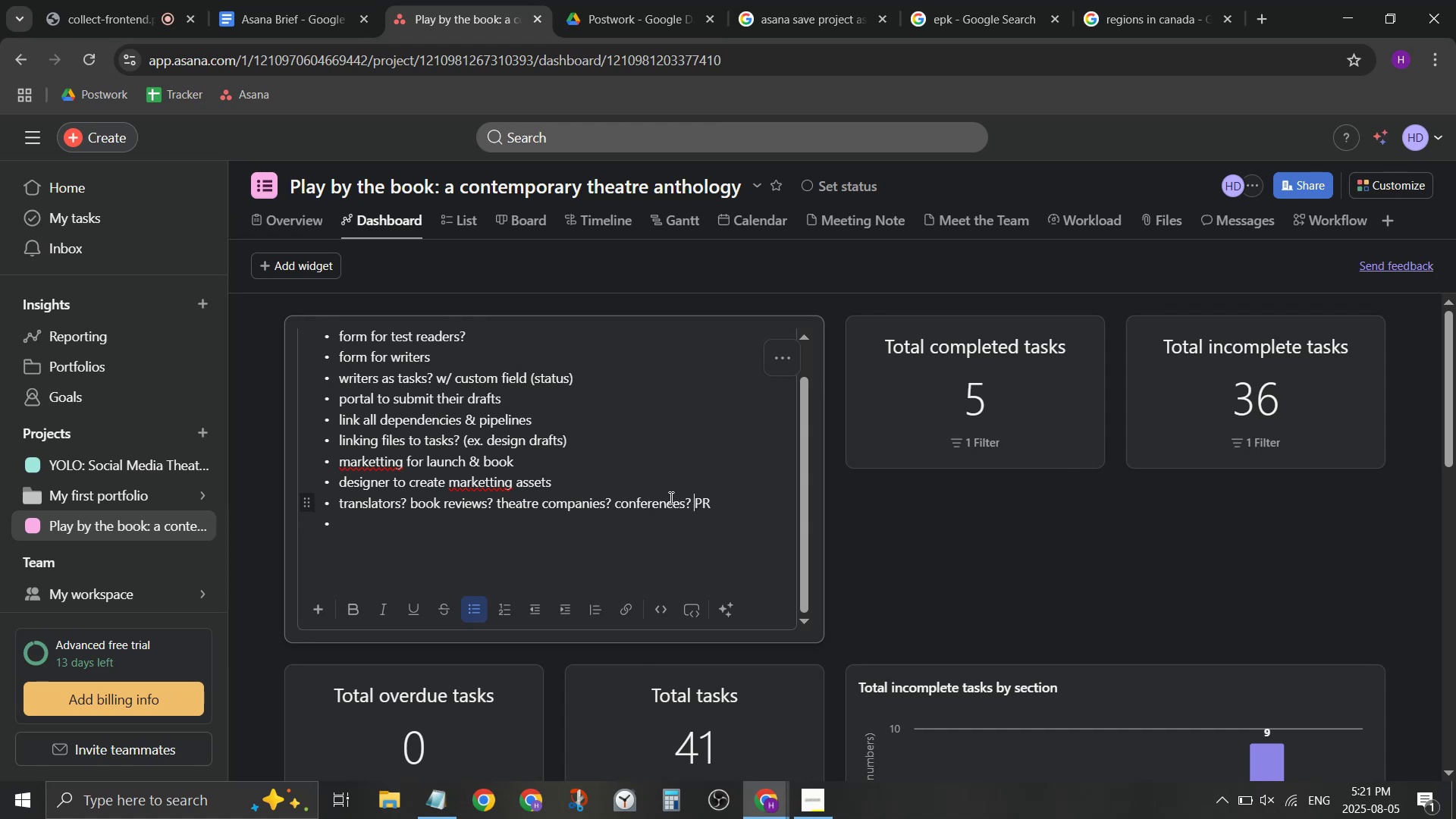 
key(ArrowDown)
 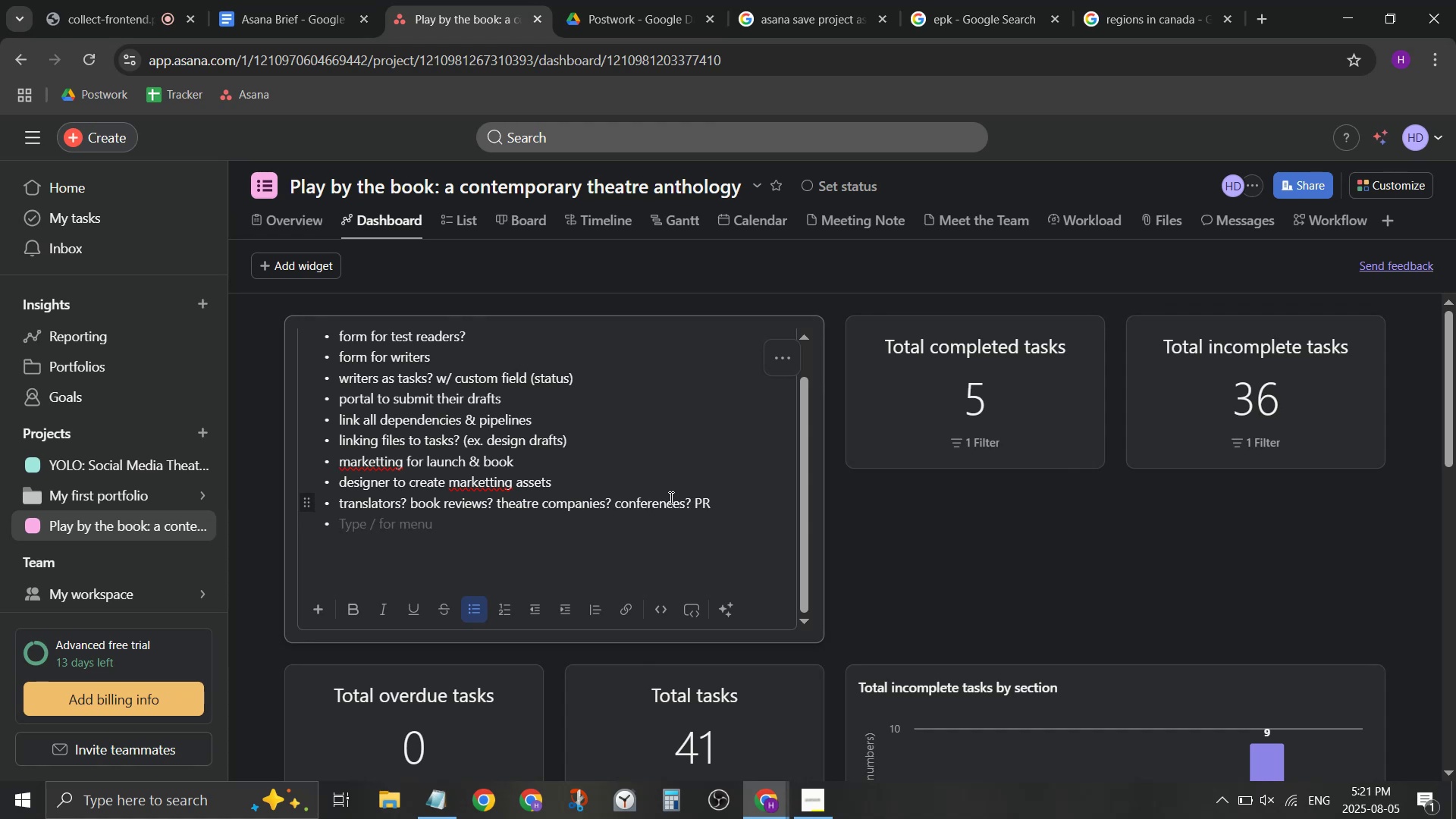 
type(donate to library lol)
 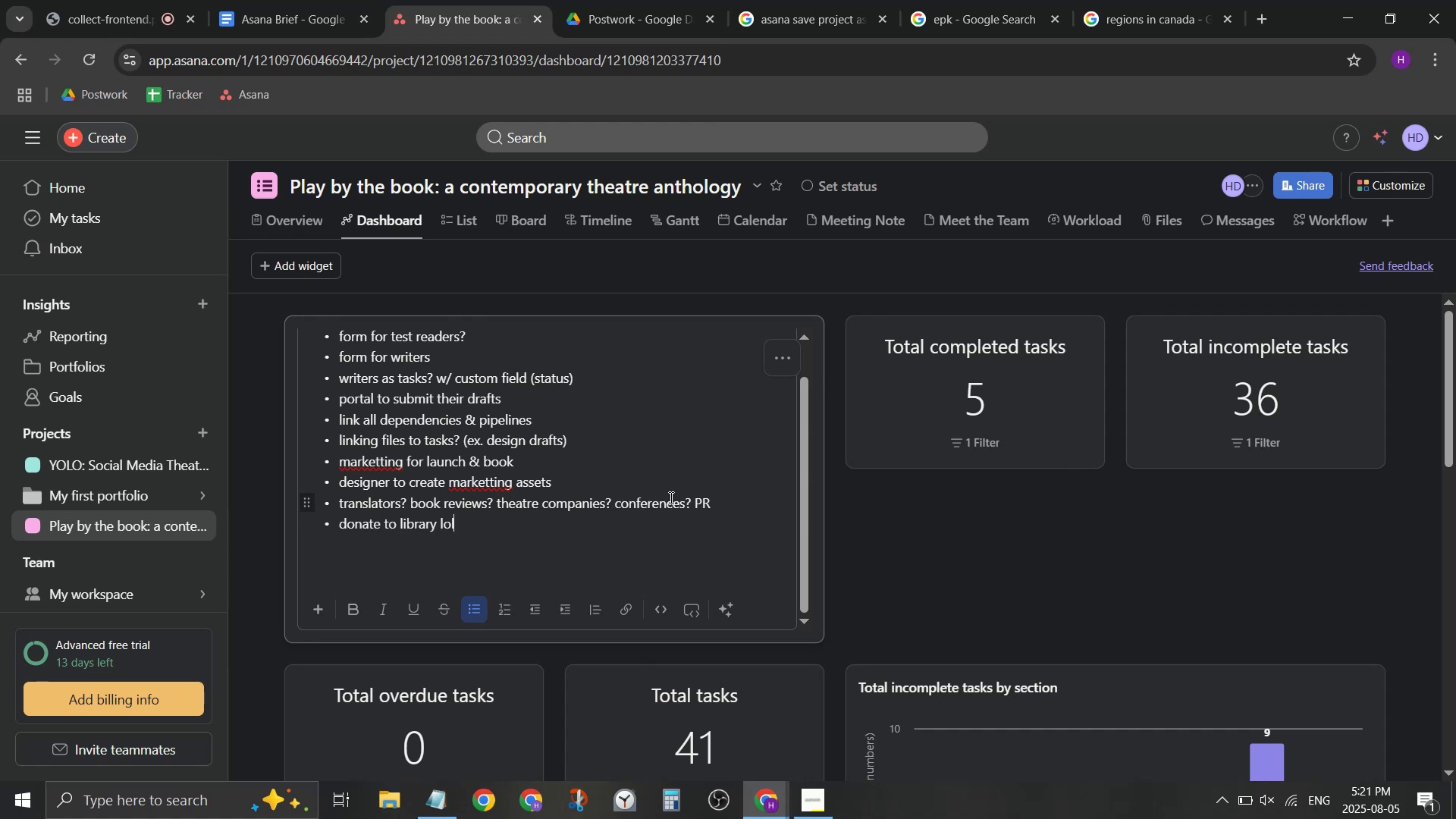 
key(Enter)
 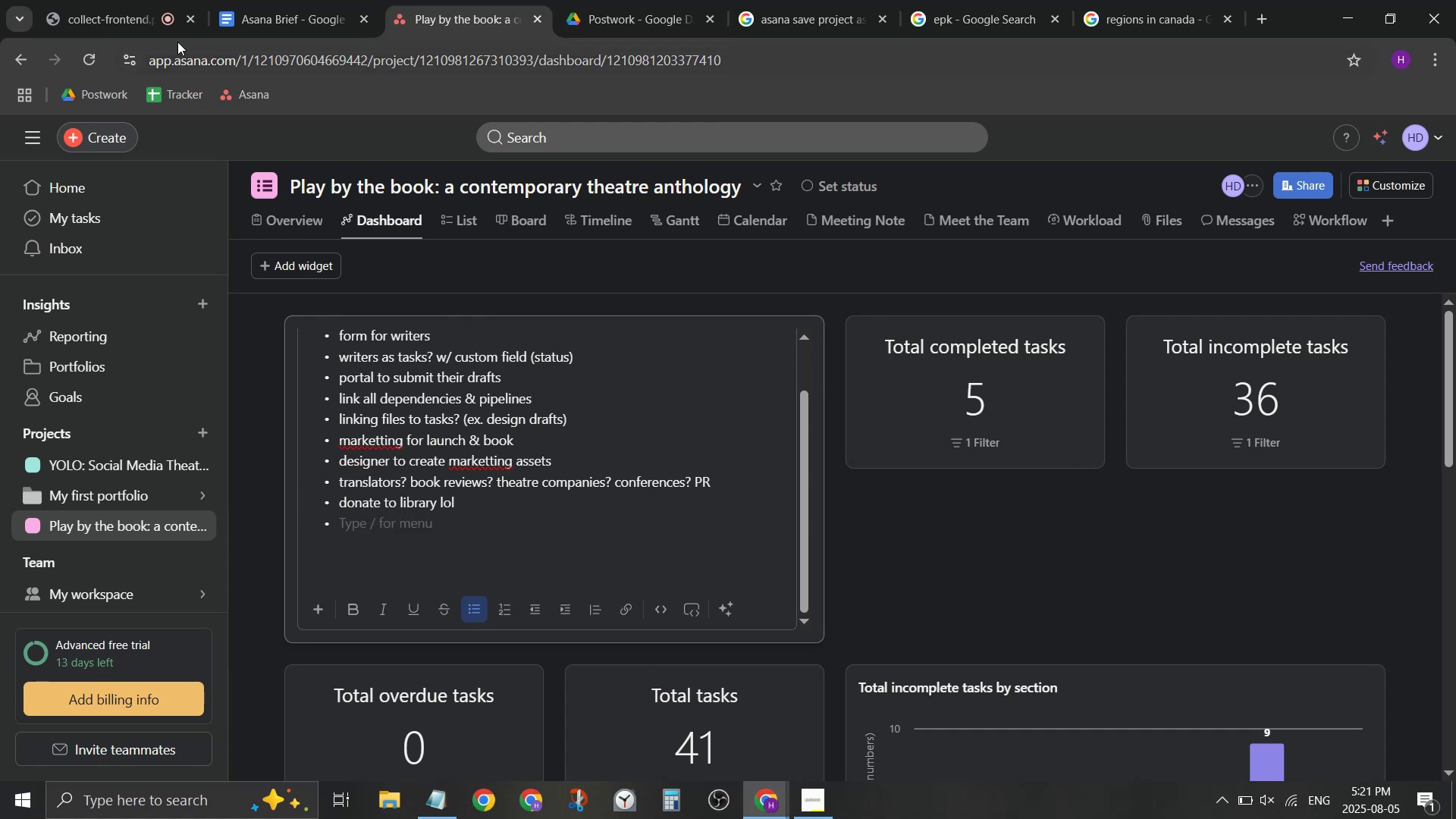 
left_click([297, 0])
 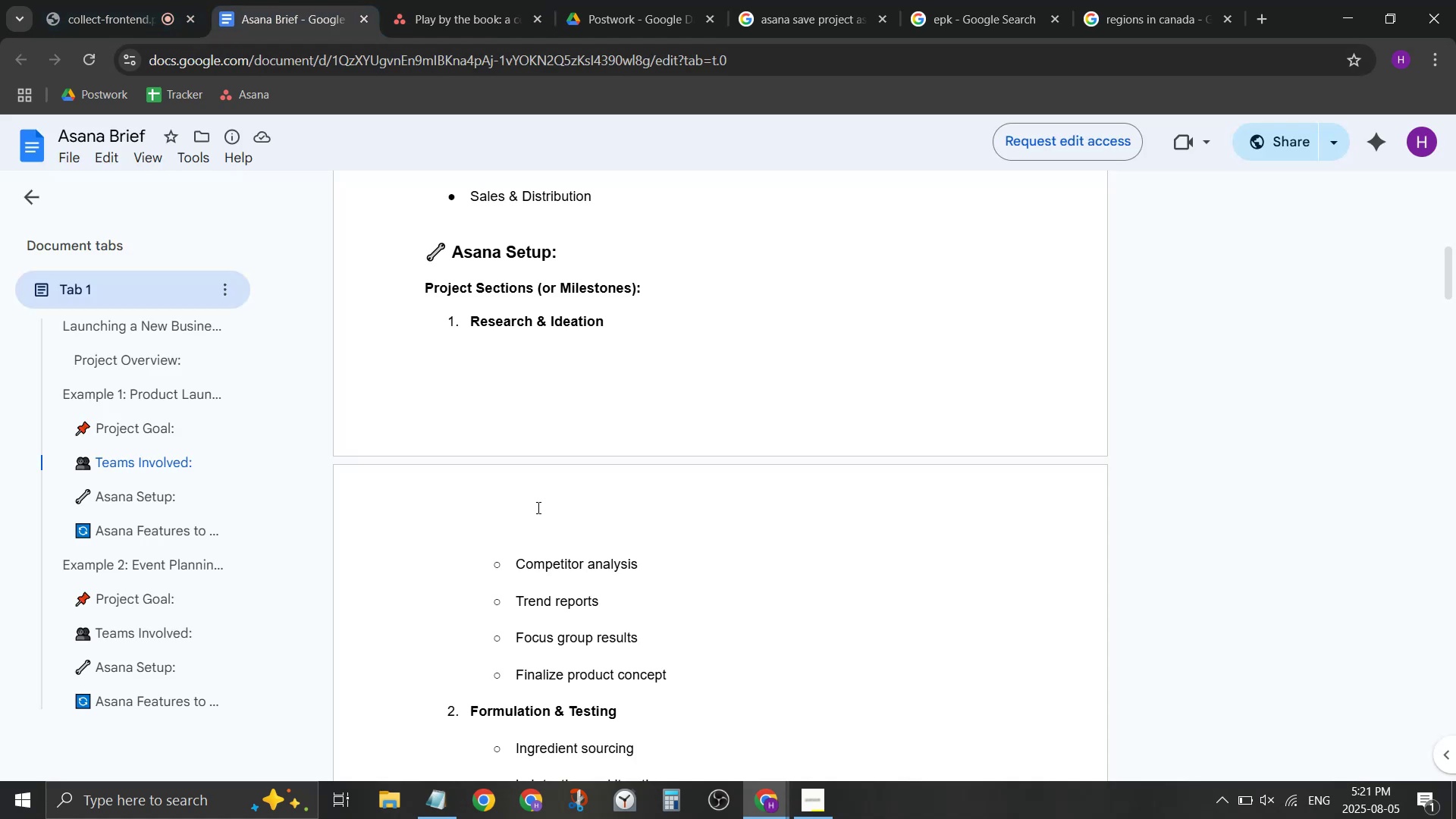 
scroll: coordinate [535, 507], scroll_direction: up, amount: 3.0
 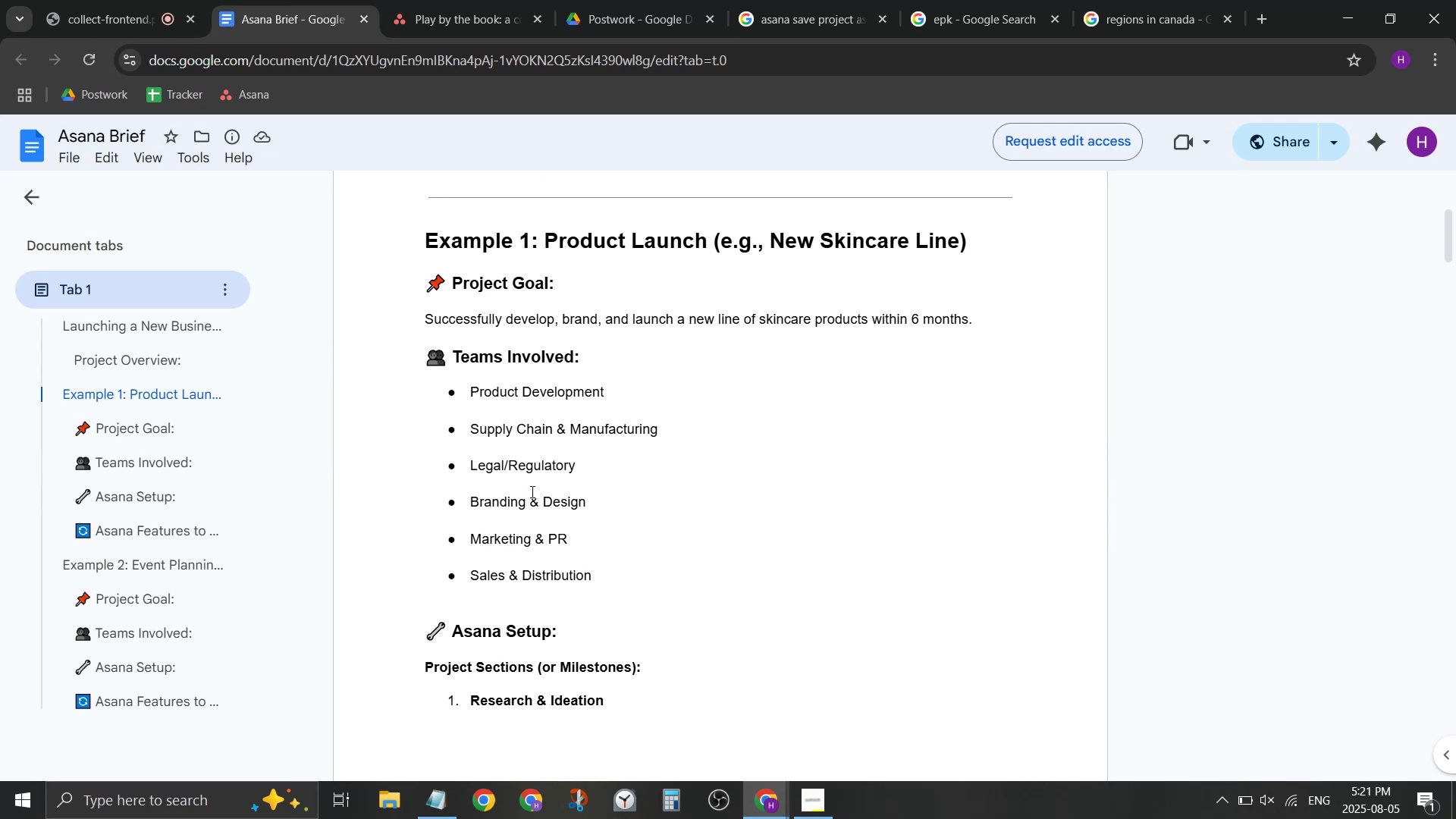 
scroll: coordinate [552, 473], scroll_direction: down, amount: 15.0
 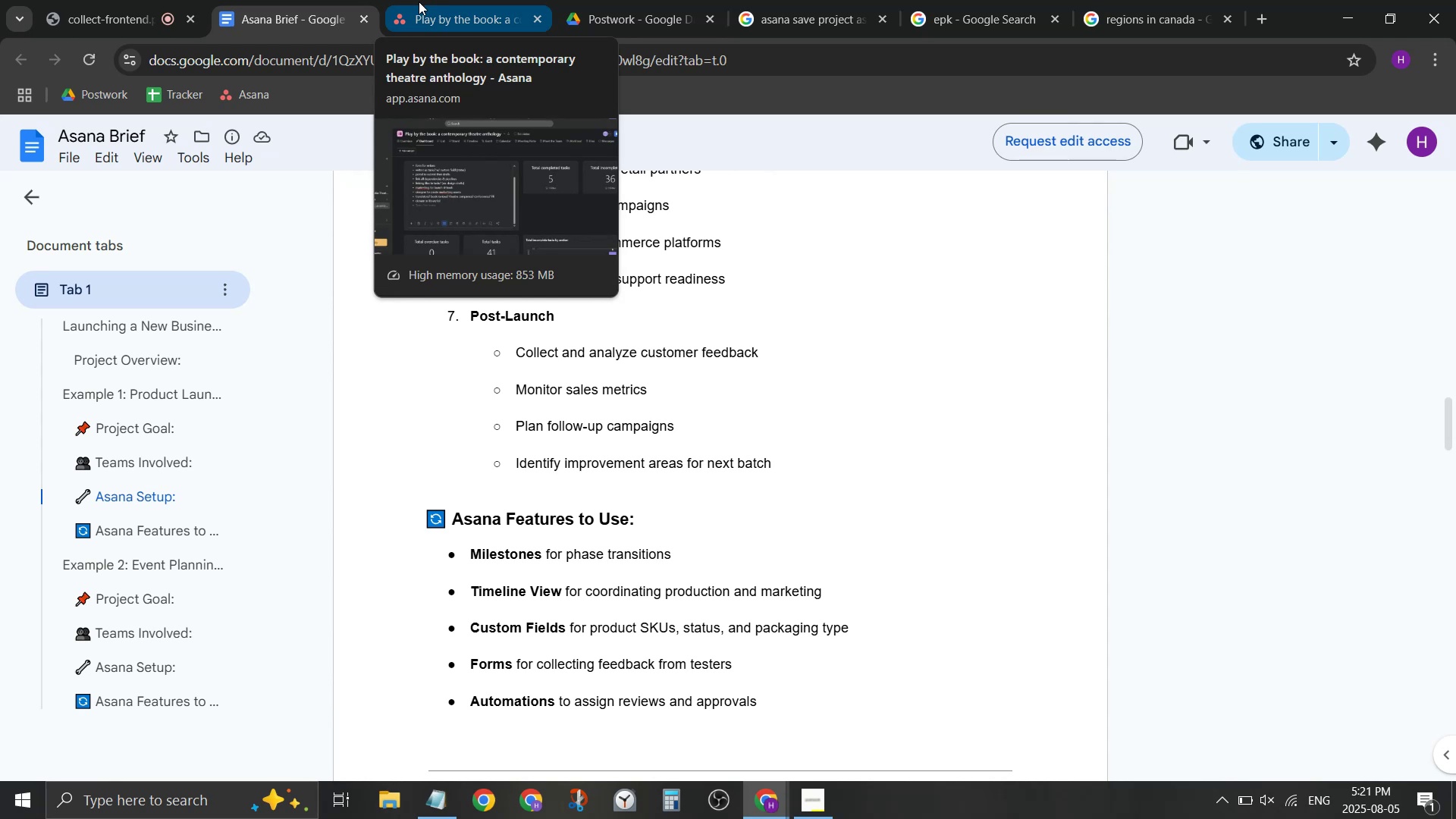 
wait(5.21)
 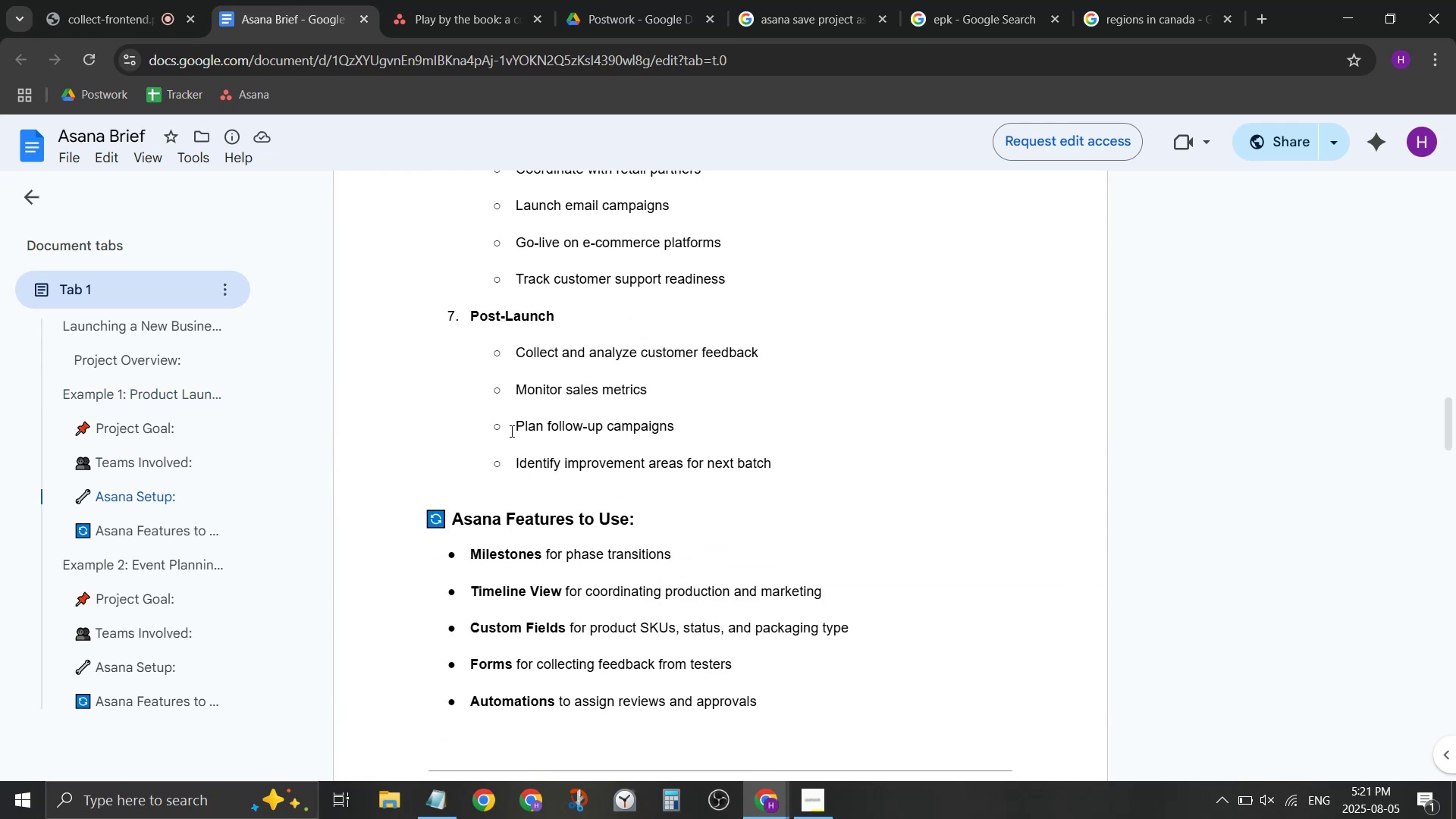 
left_click([419, 2])
 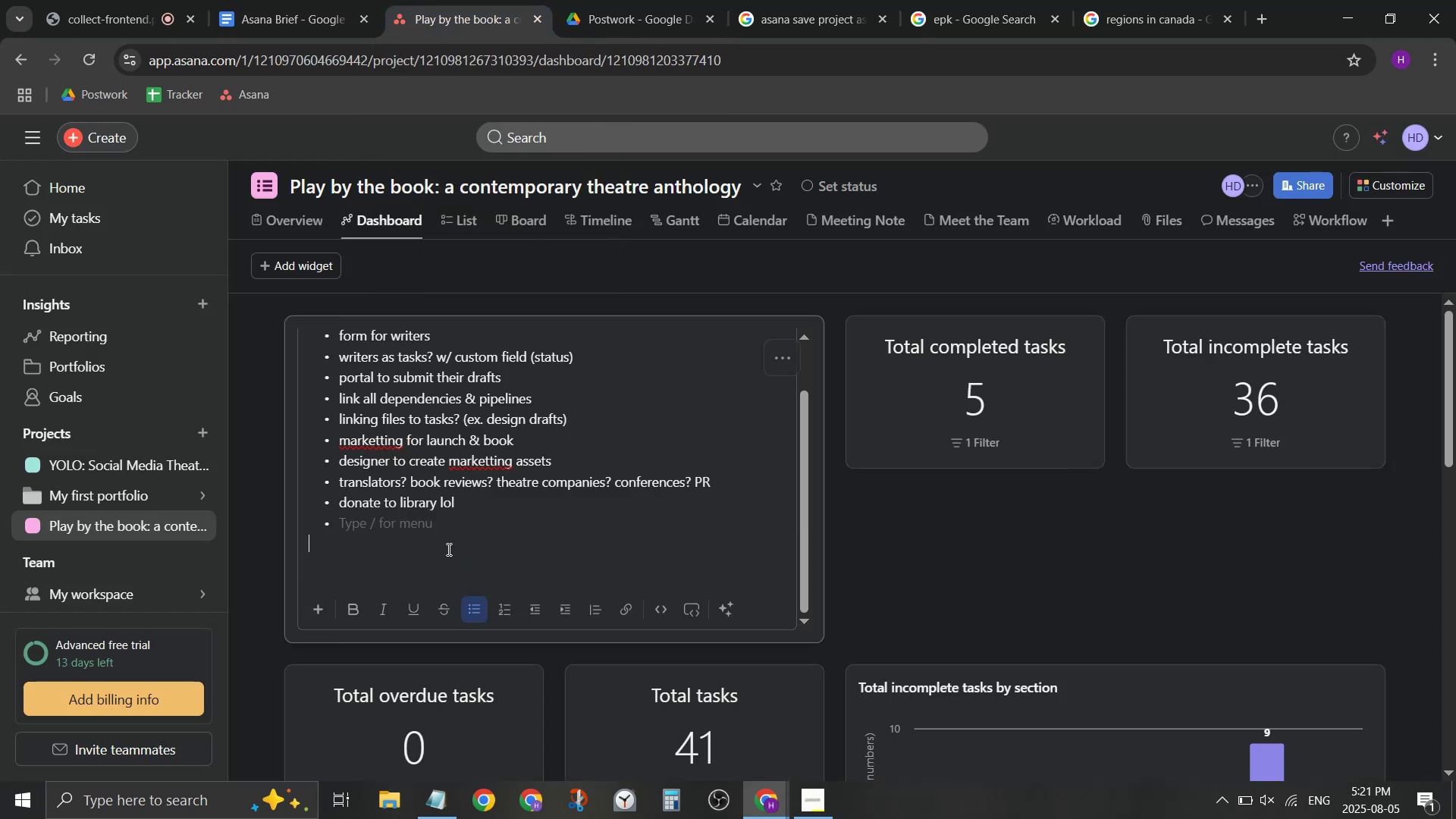 
double_click([452, 538])
 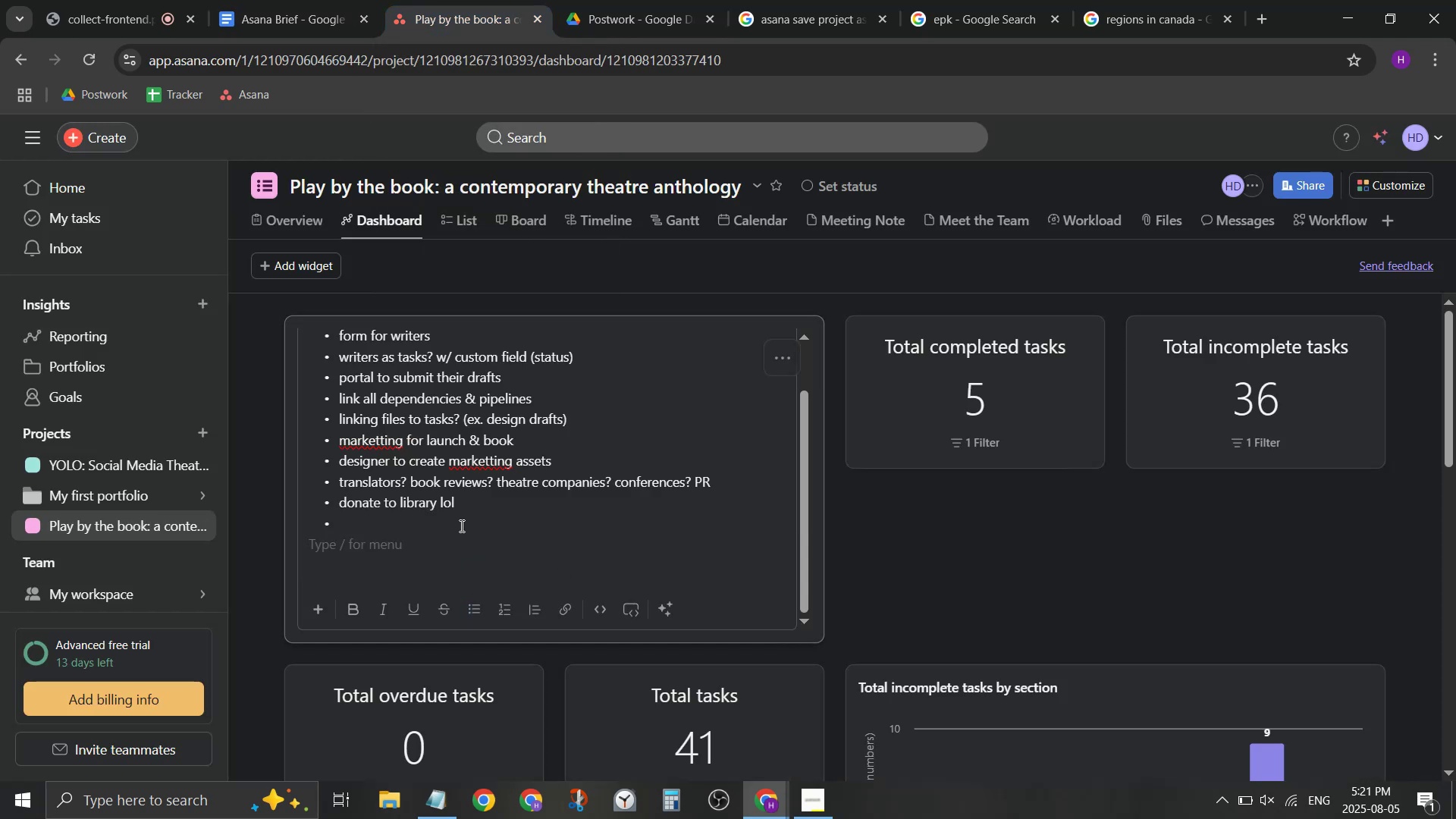 
triple_click([460, 526])
 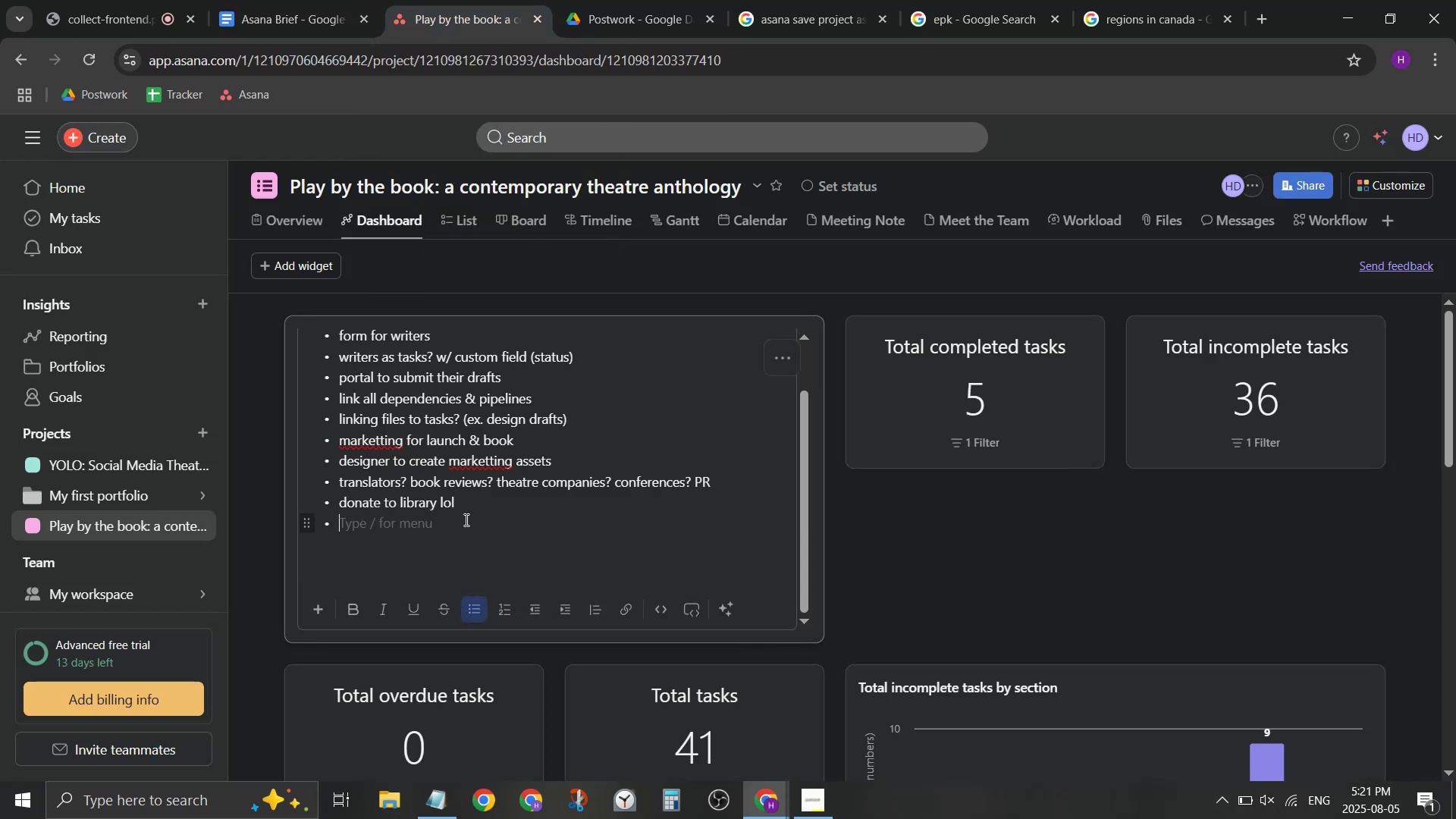 
type(look into asana automations?)
key(Backspace)
 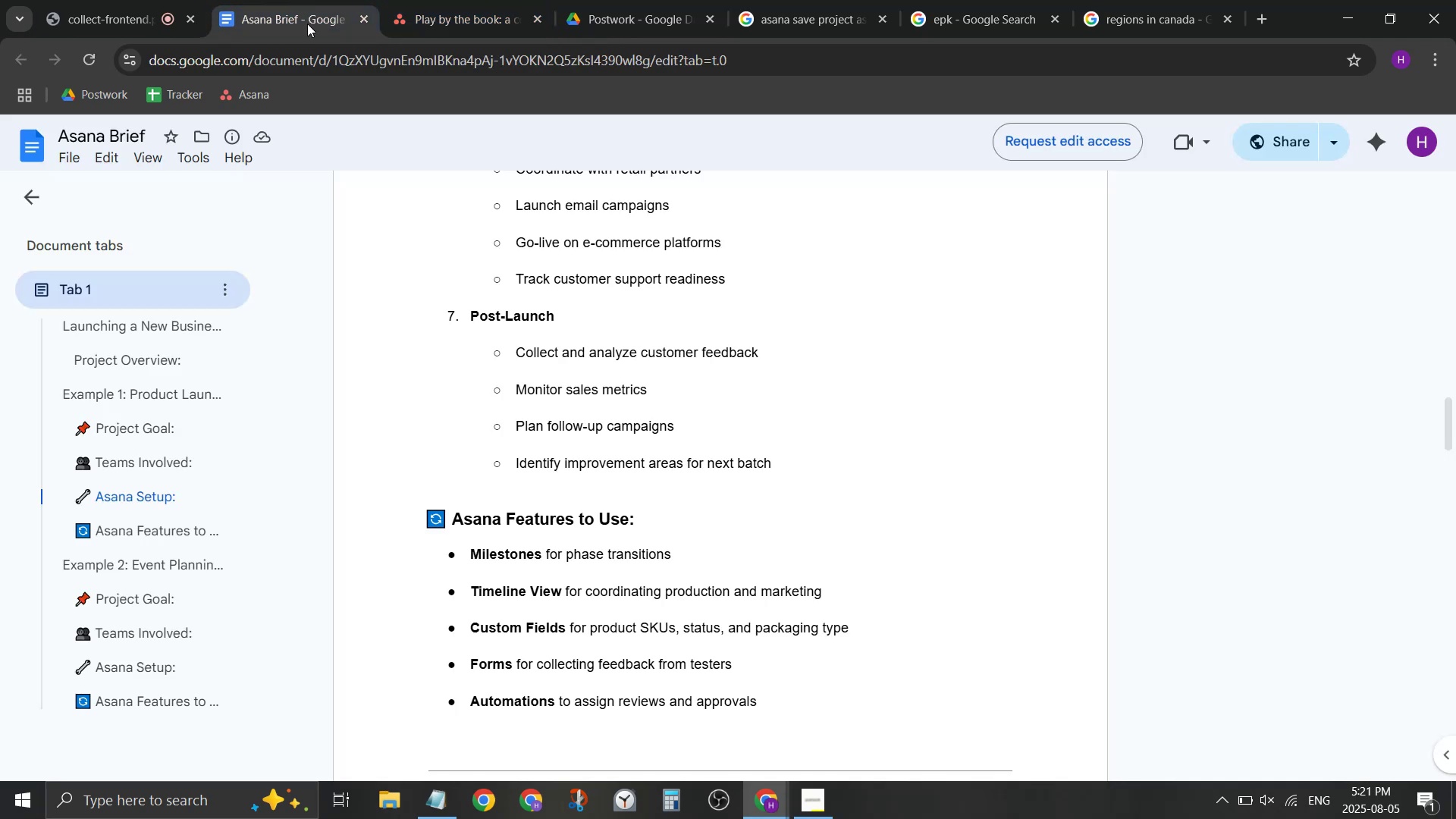 
scroll: coordinate [631, 464], scroll_direction: up, amount: 6.0
 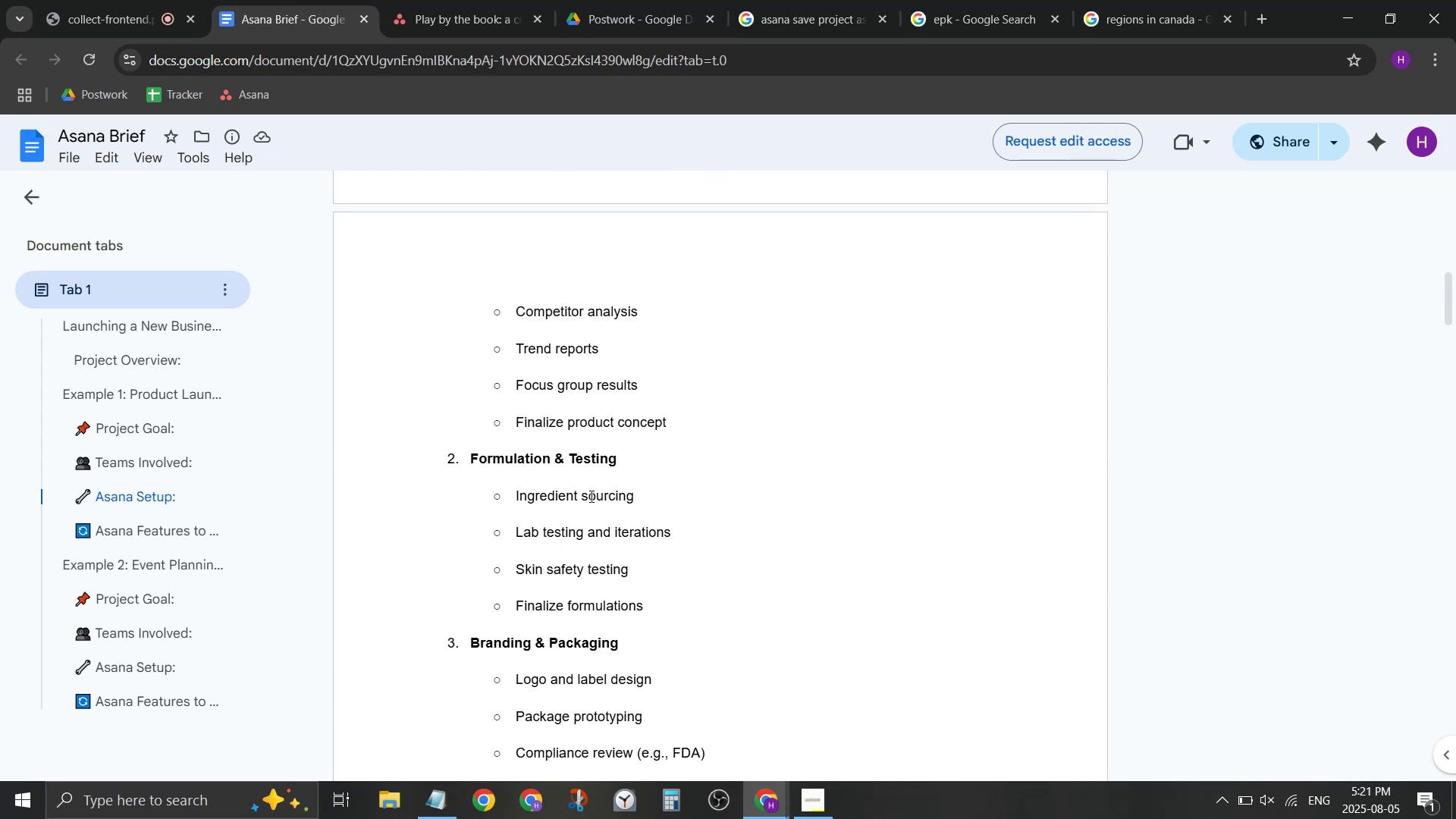 
scroll: coordinate [588, 495], scroll_direction: down, amount: 9.0
 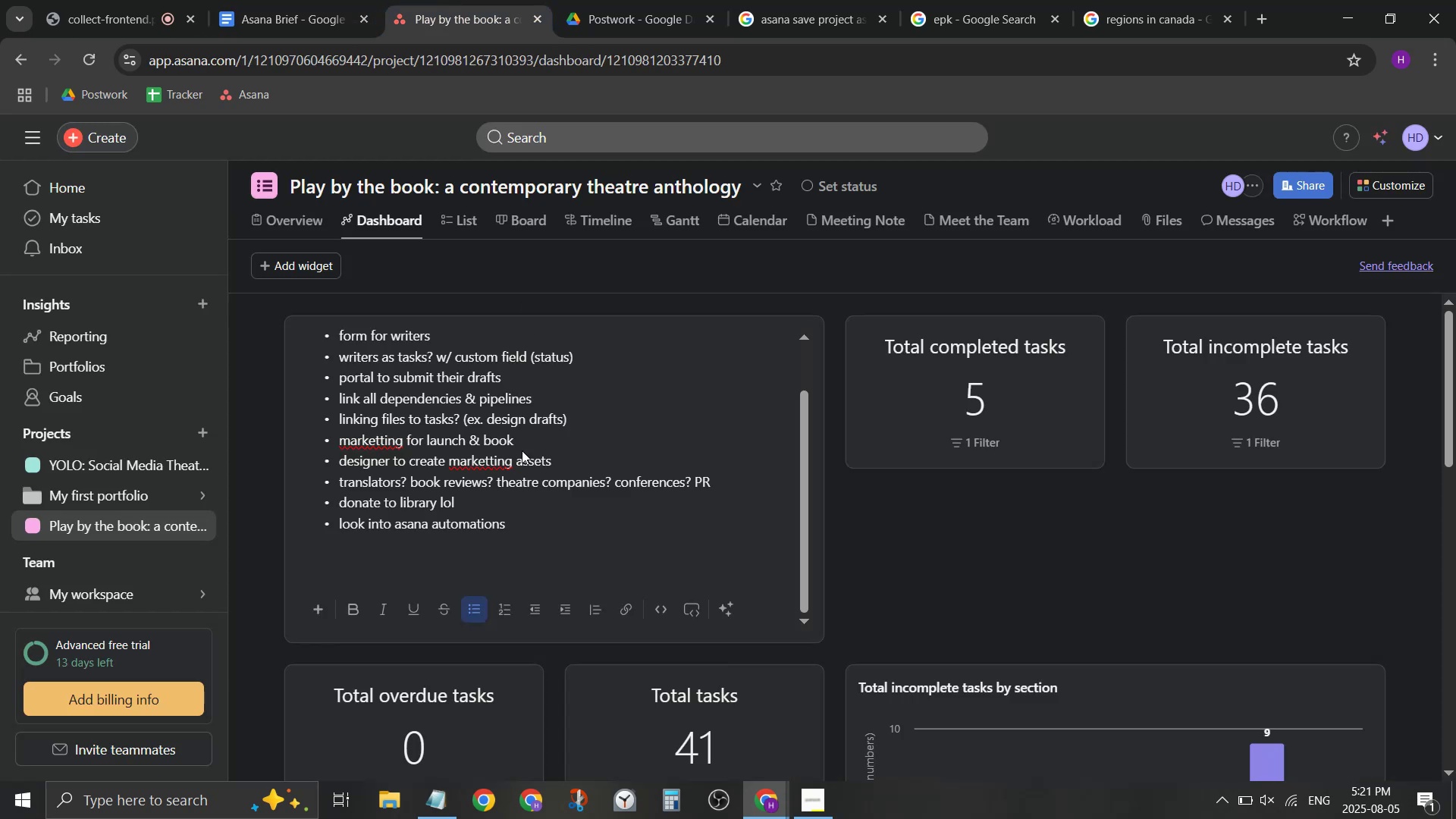 
scroll: coordinate [602, 451], scroll_direction: up, amount: 2.0
 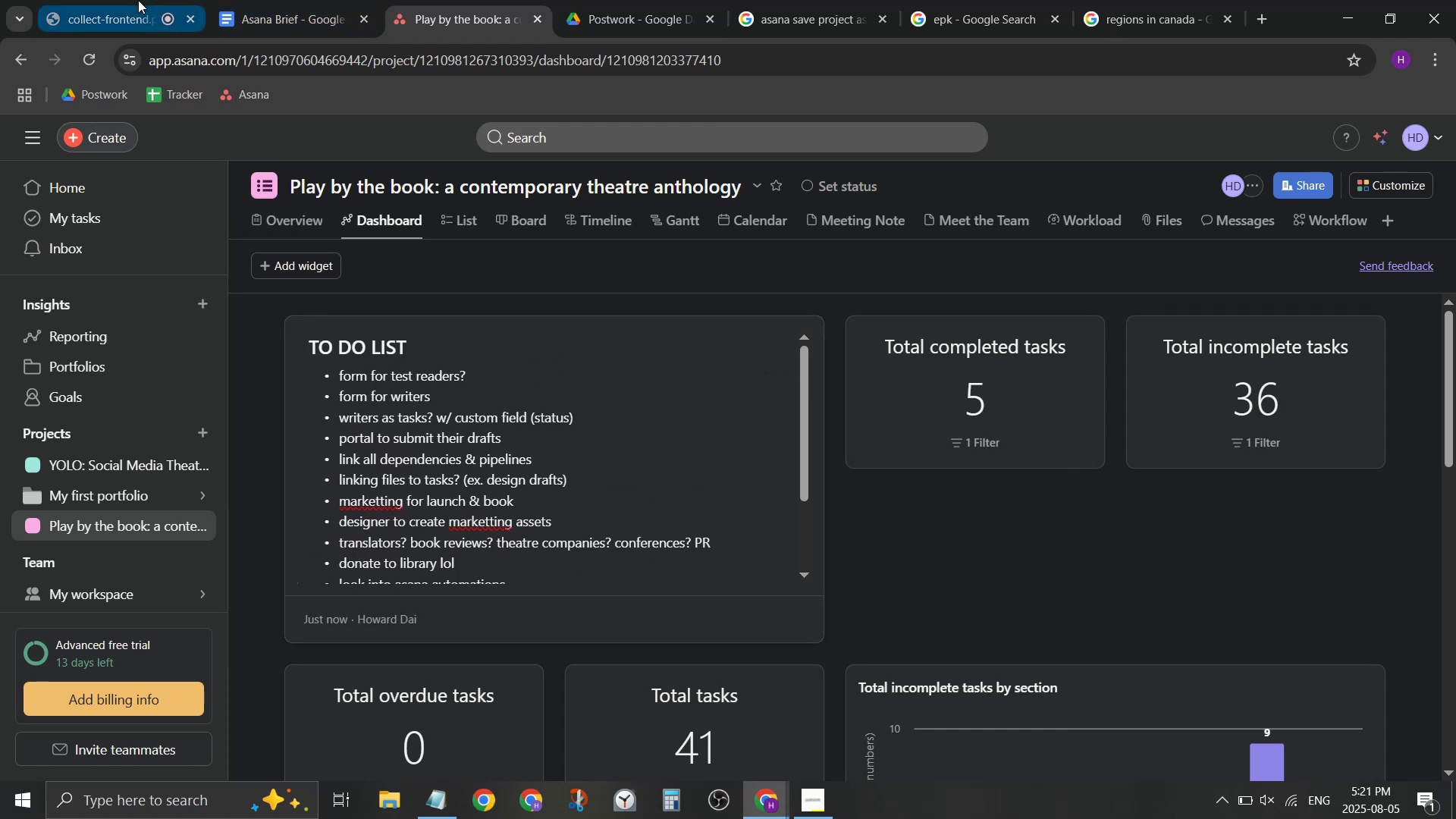 
left_click([138, 0])
 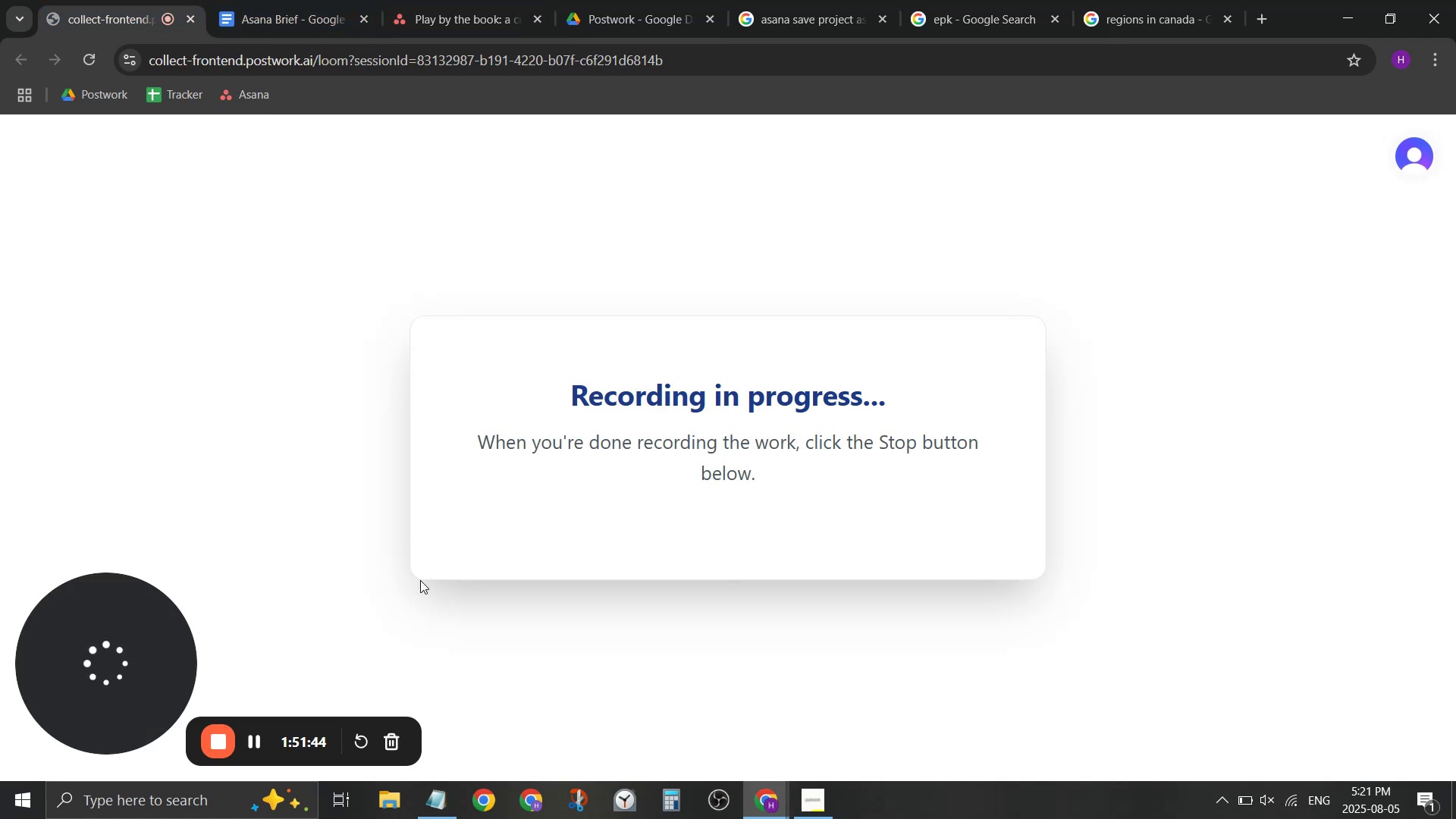 
left_click([323, 0])
 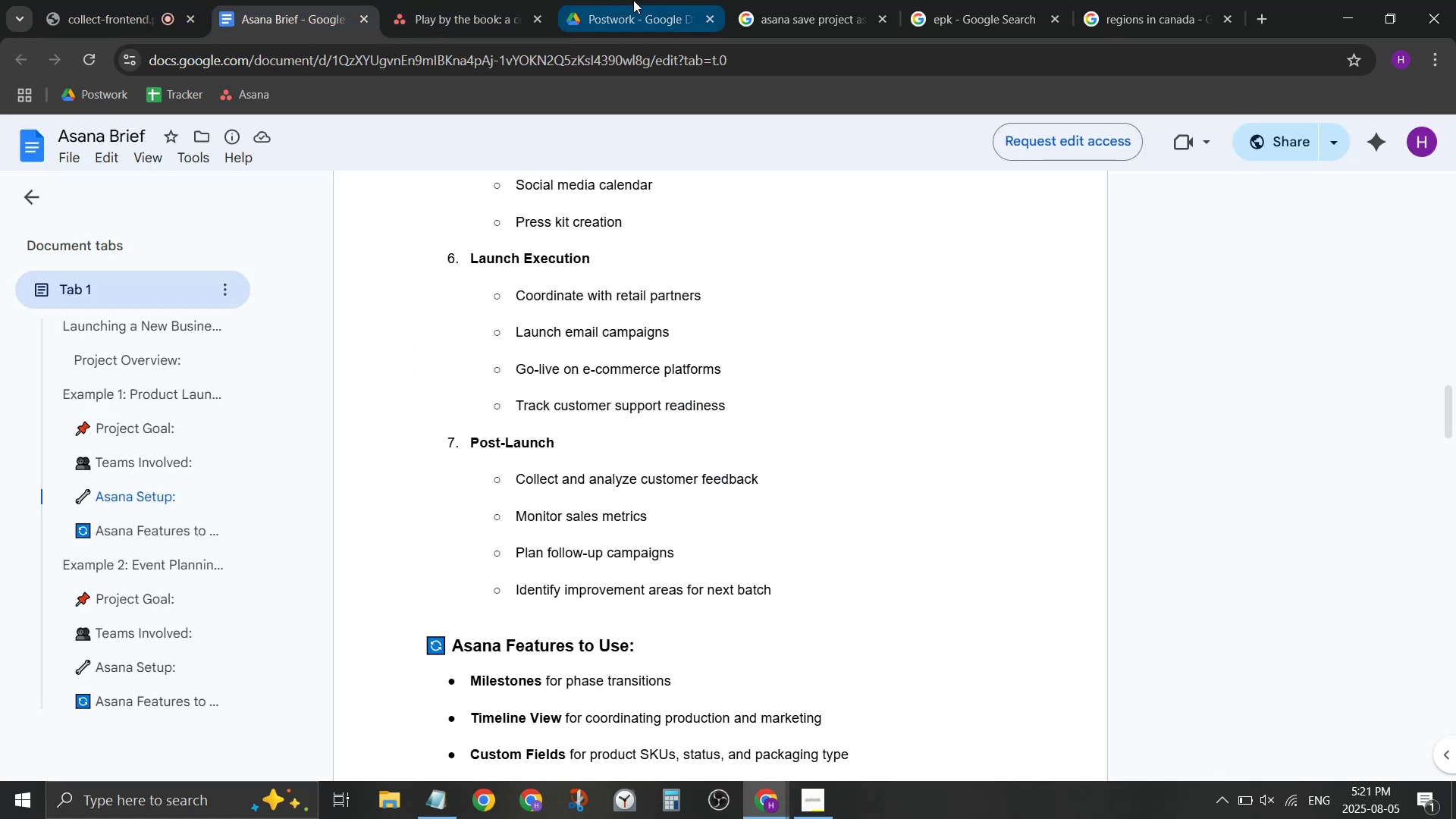 
left_click([633, 0])
 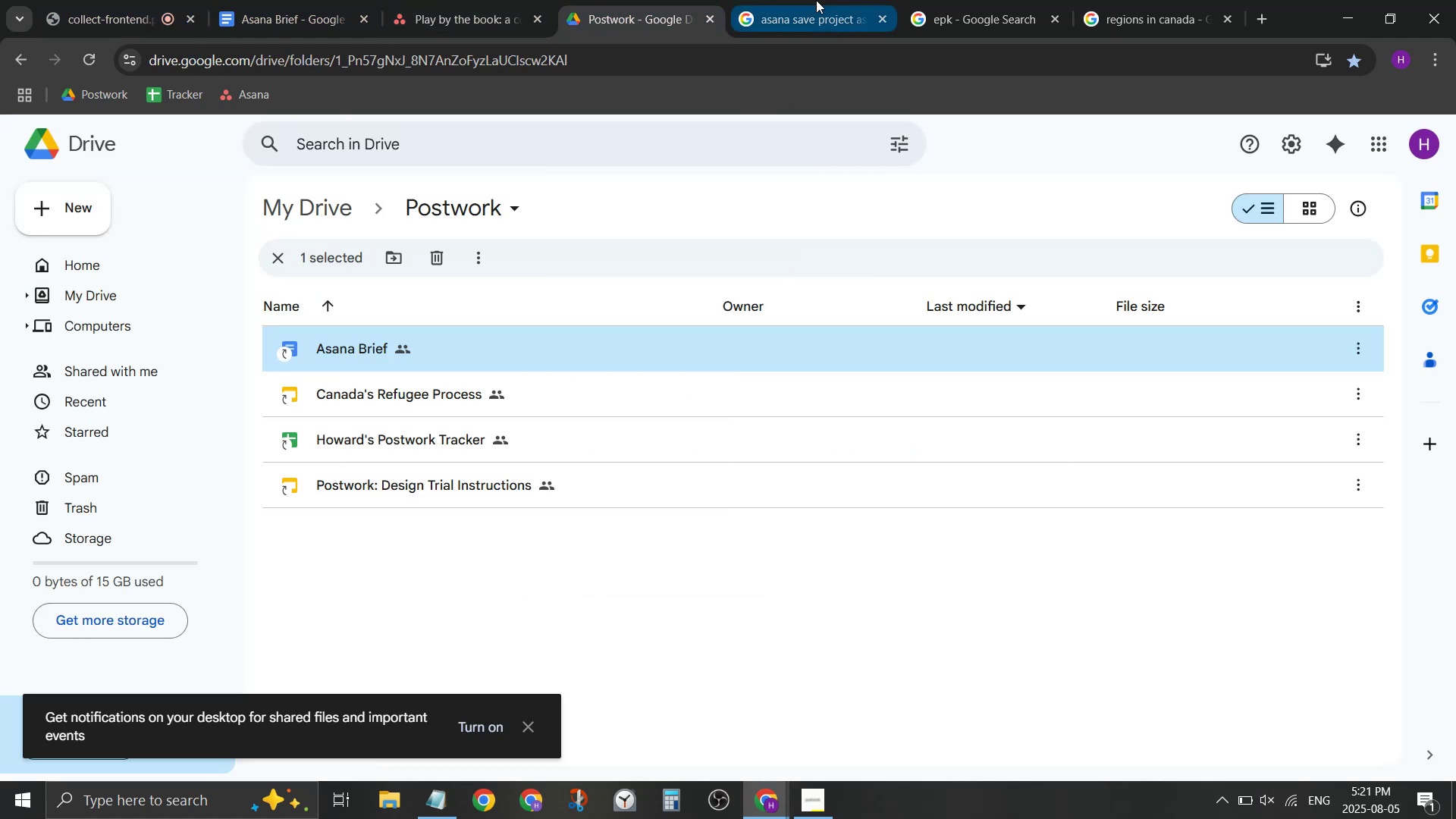 
left_click([816, 0])
 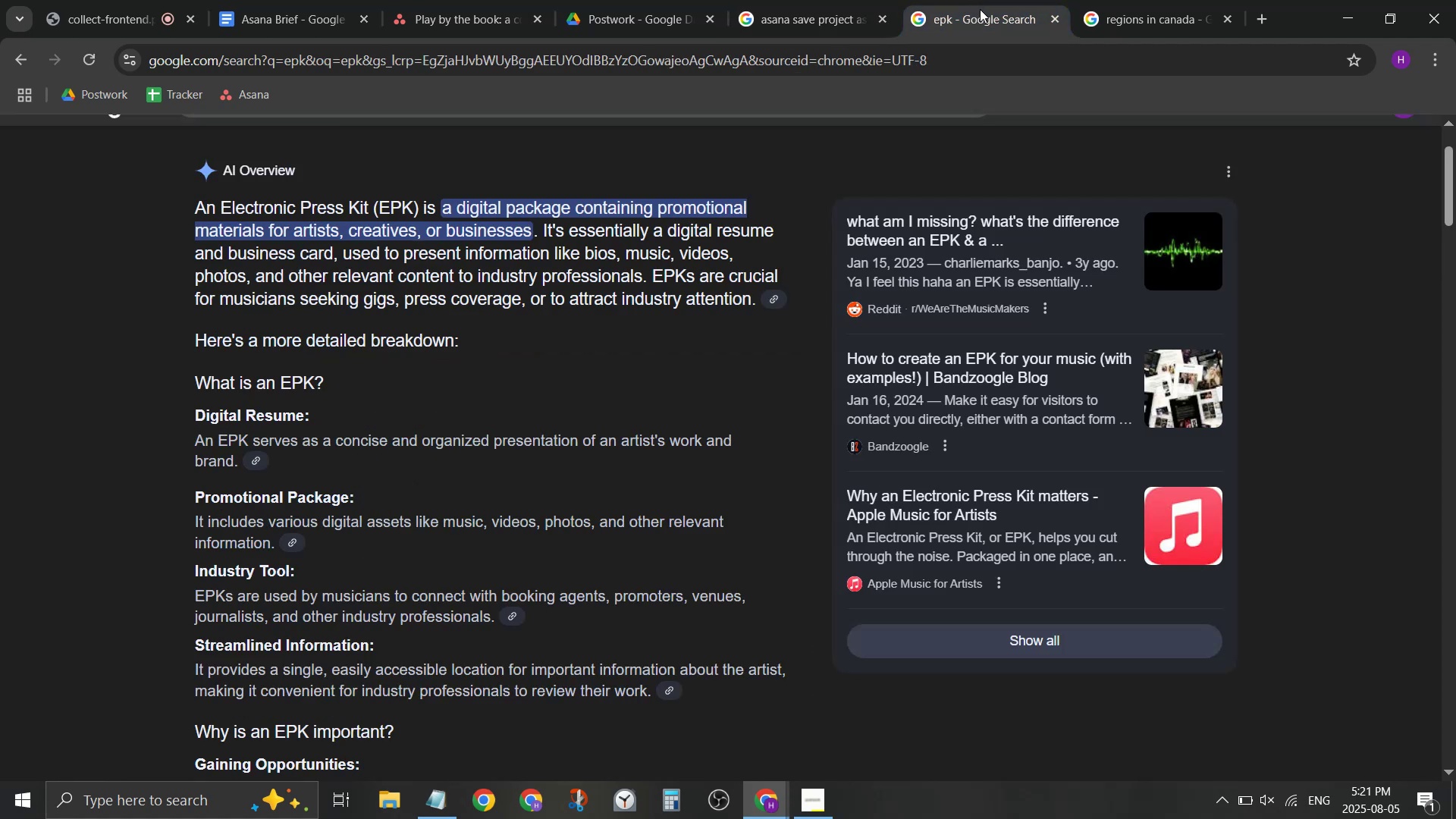 
double_click([981, 9])
 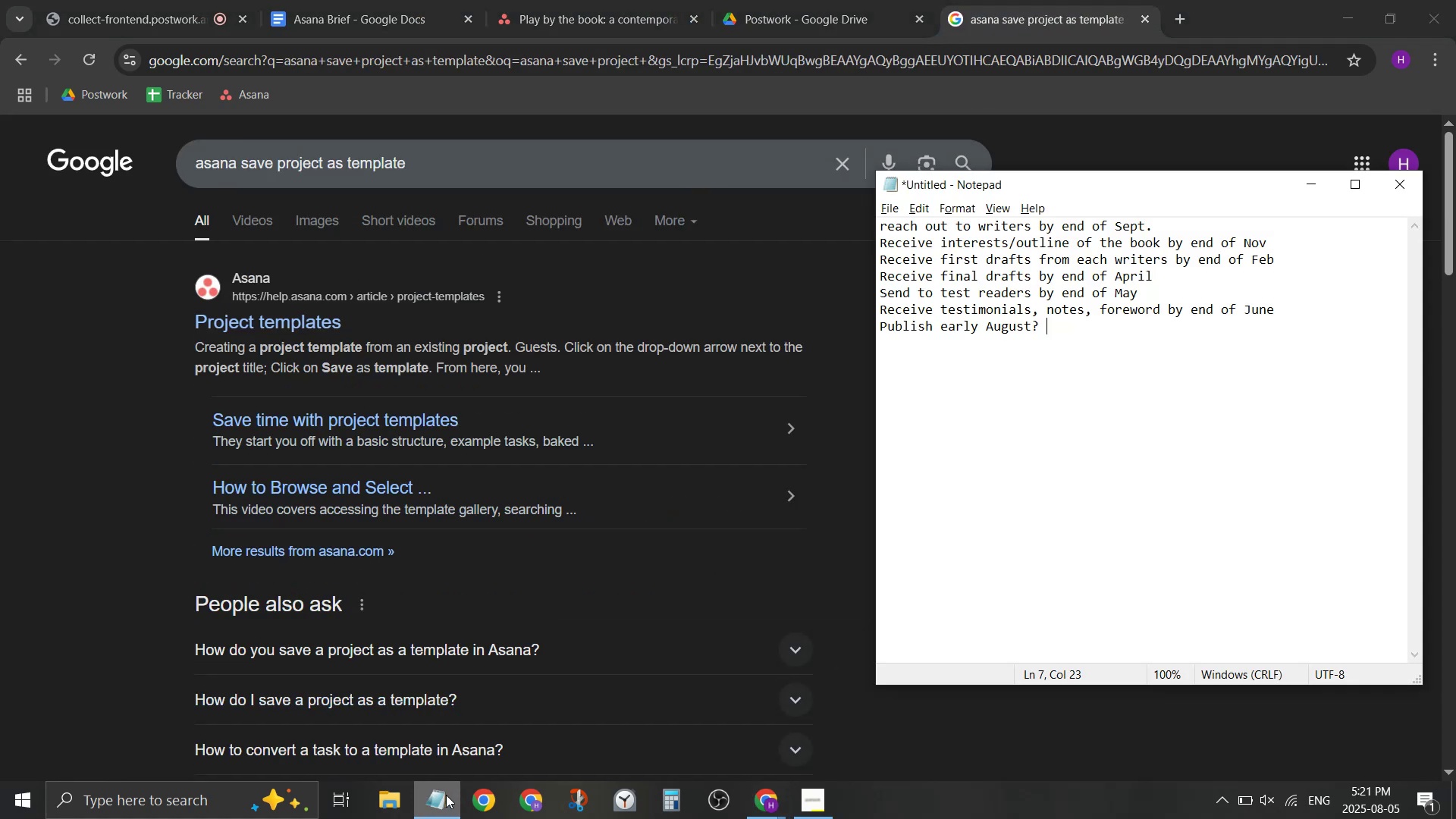 
left_click_drag(start_coordinate=[1085, 449], to_coordinate=[788, 203])
 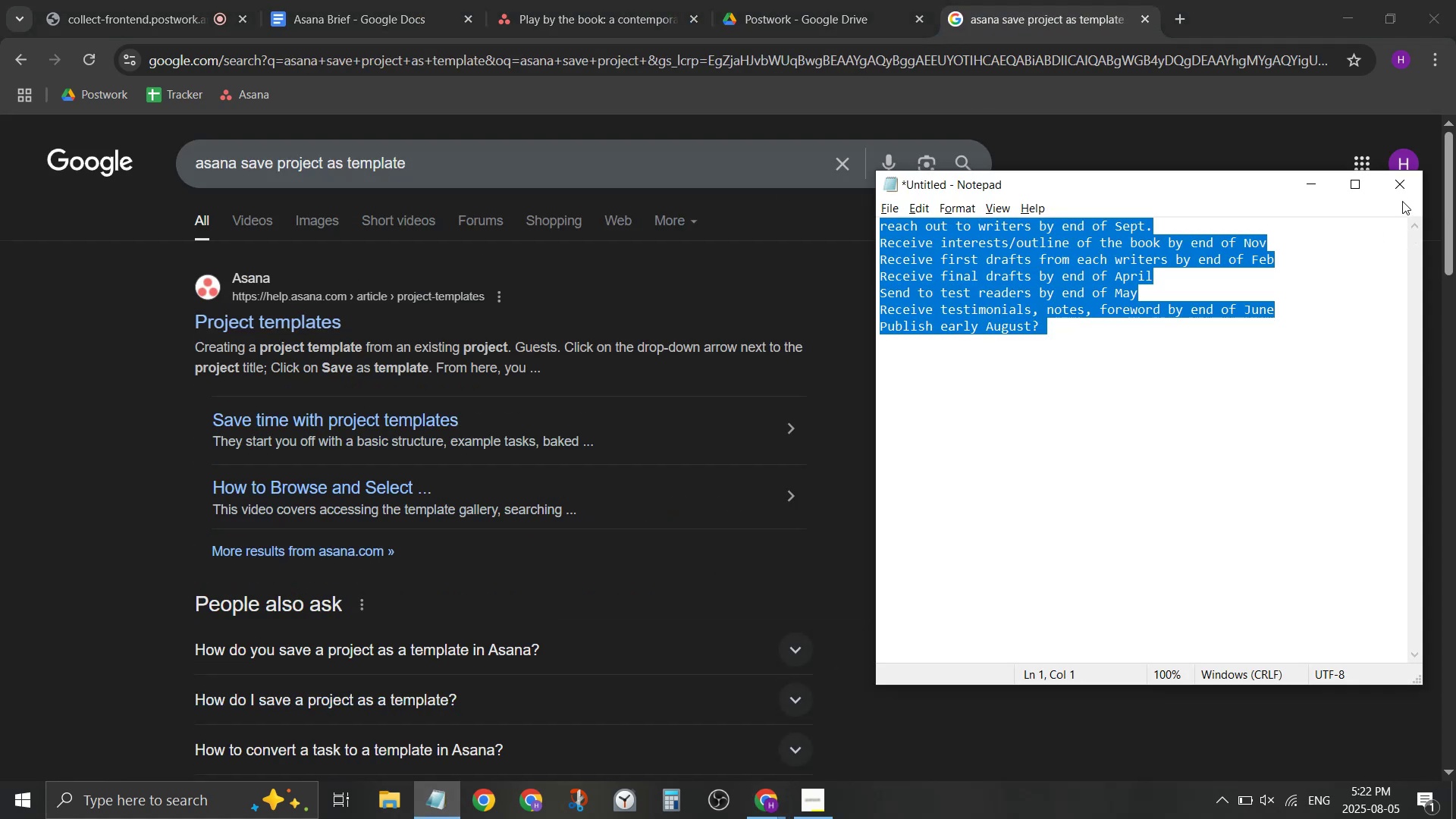 
left_click([1403, 195])
 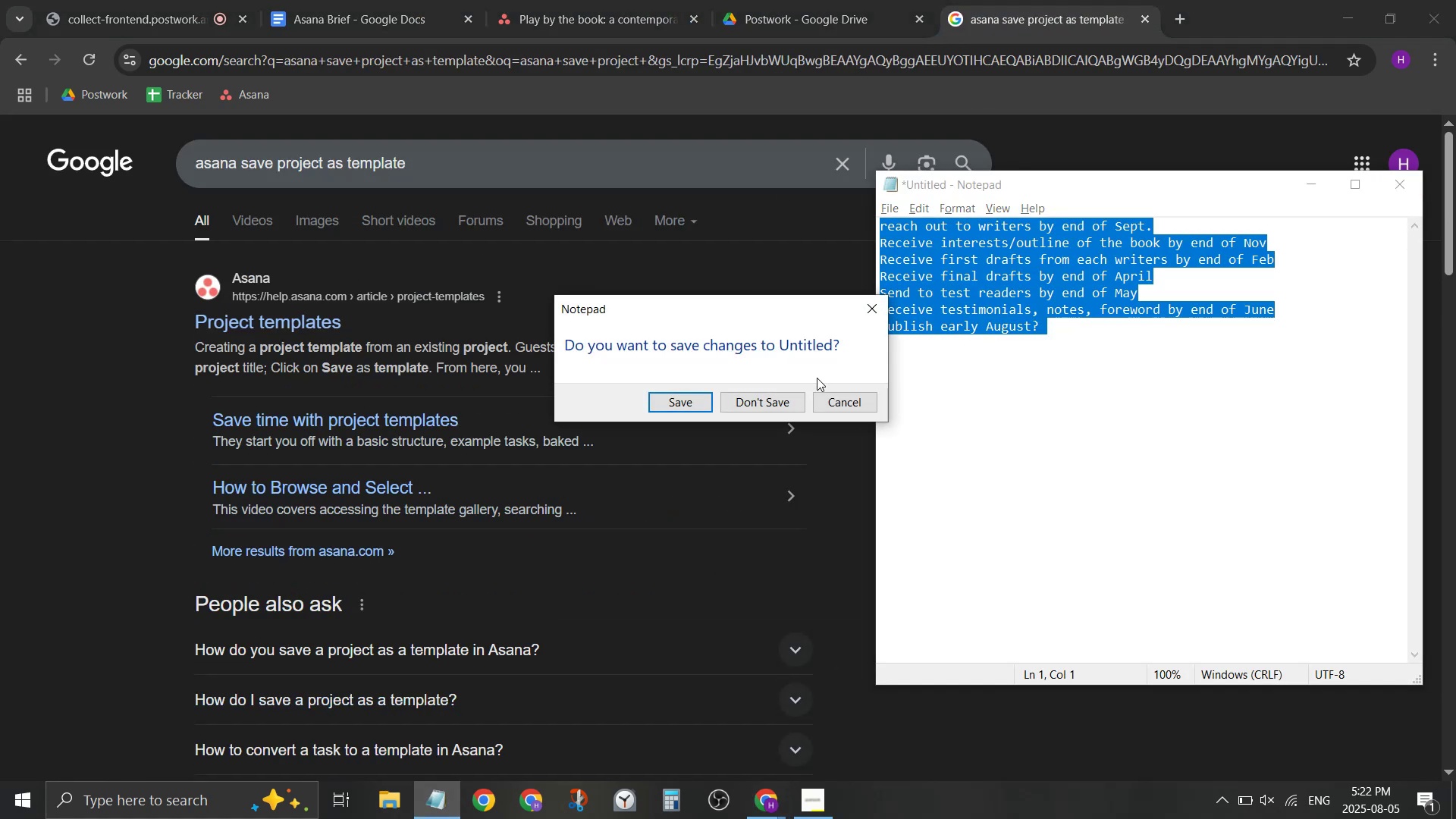 
left_click([788, 404])
 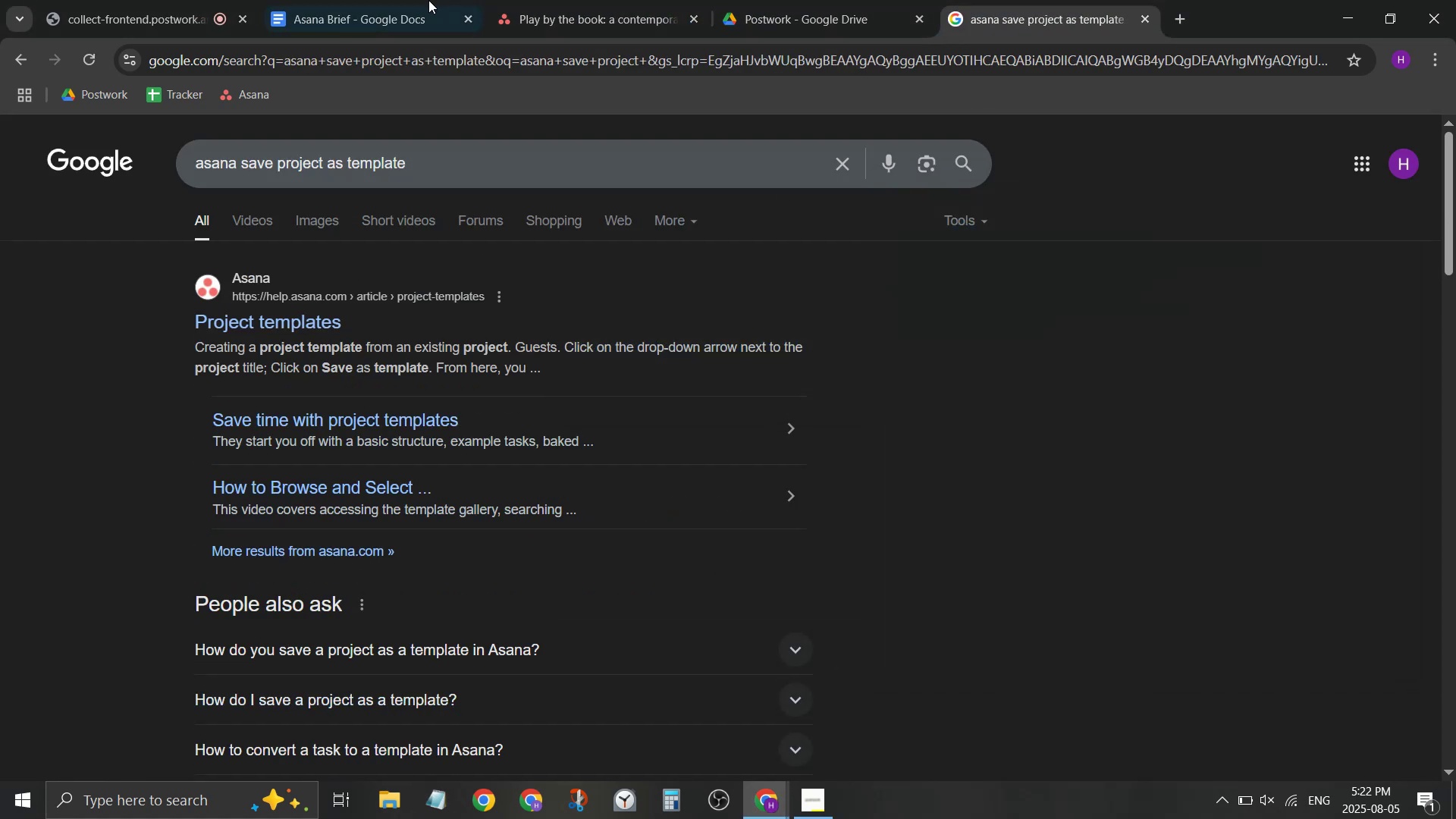 
left_click([620, 0])
 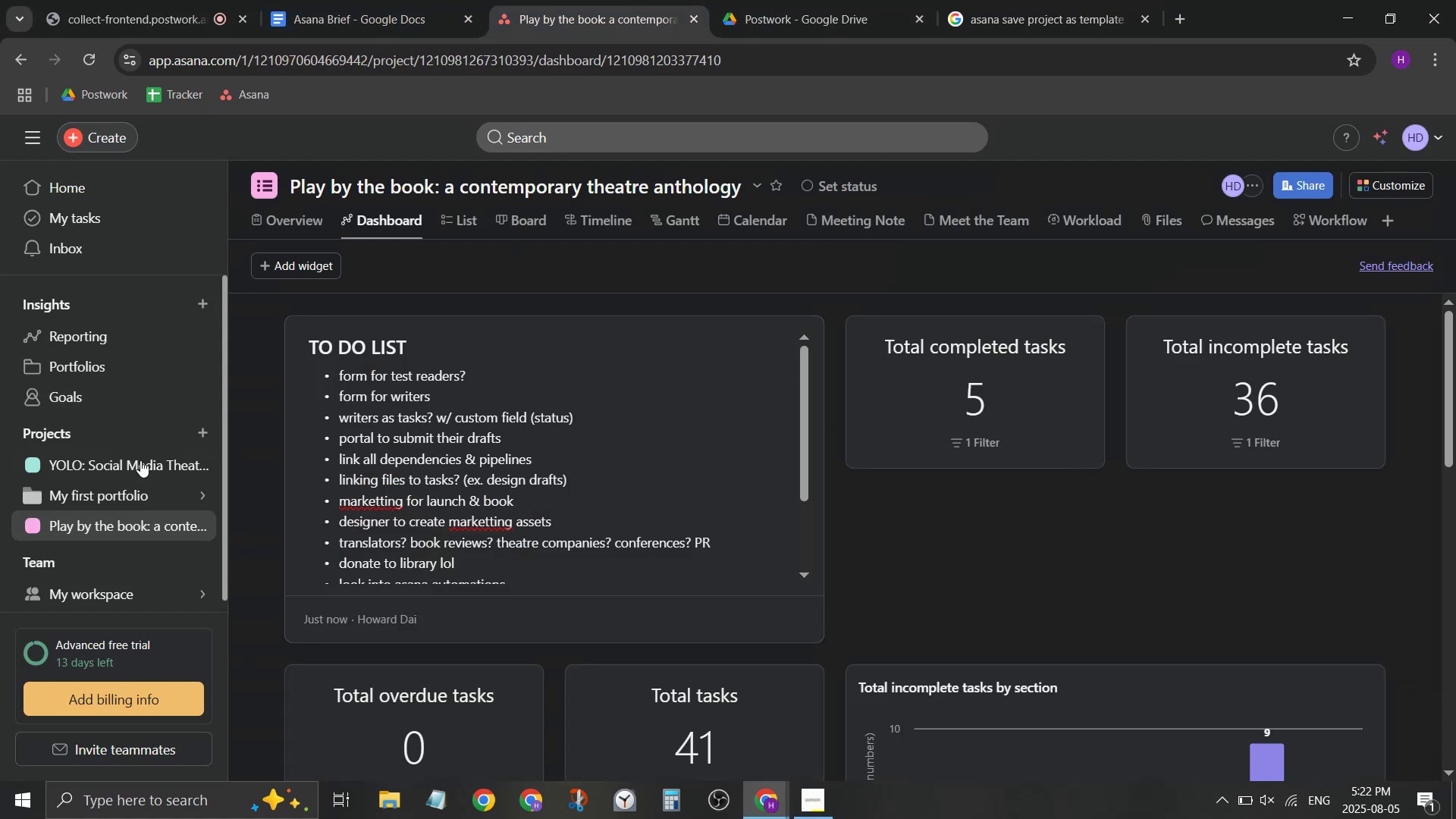 
scroll: coordinate [531, 450], scroll_direction: up, amount: 4.0
 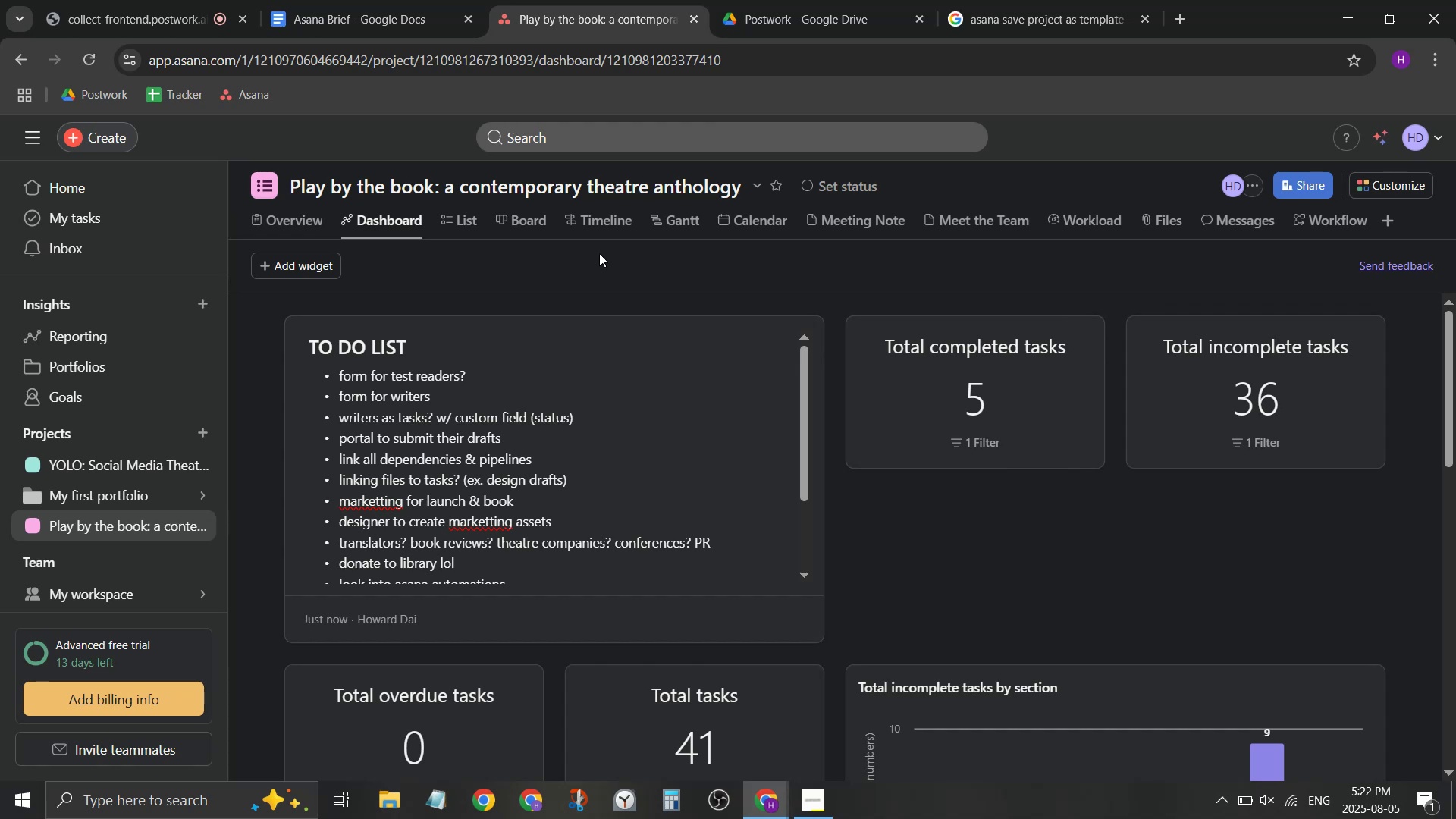 